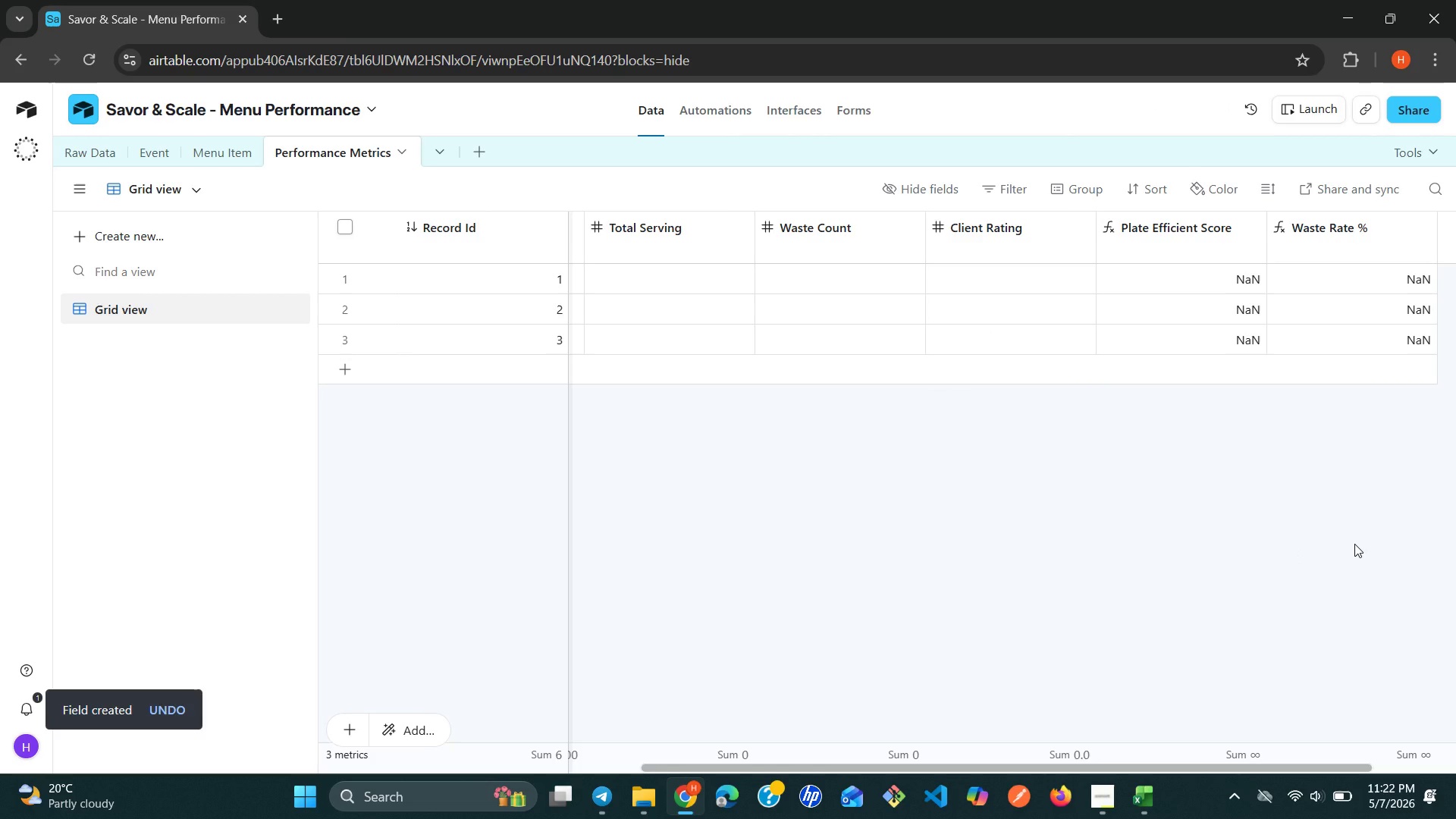 
wait(13.12)
 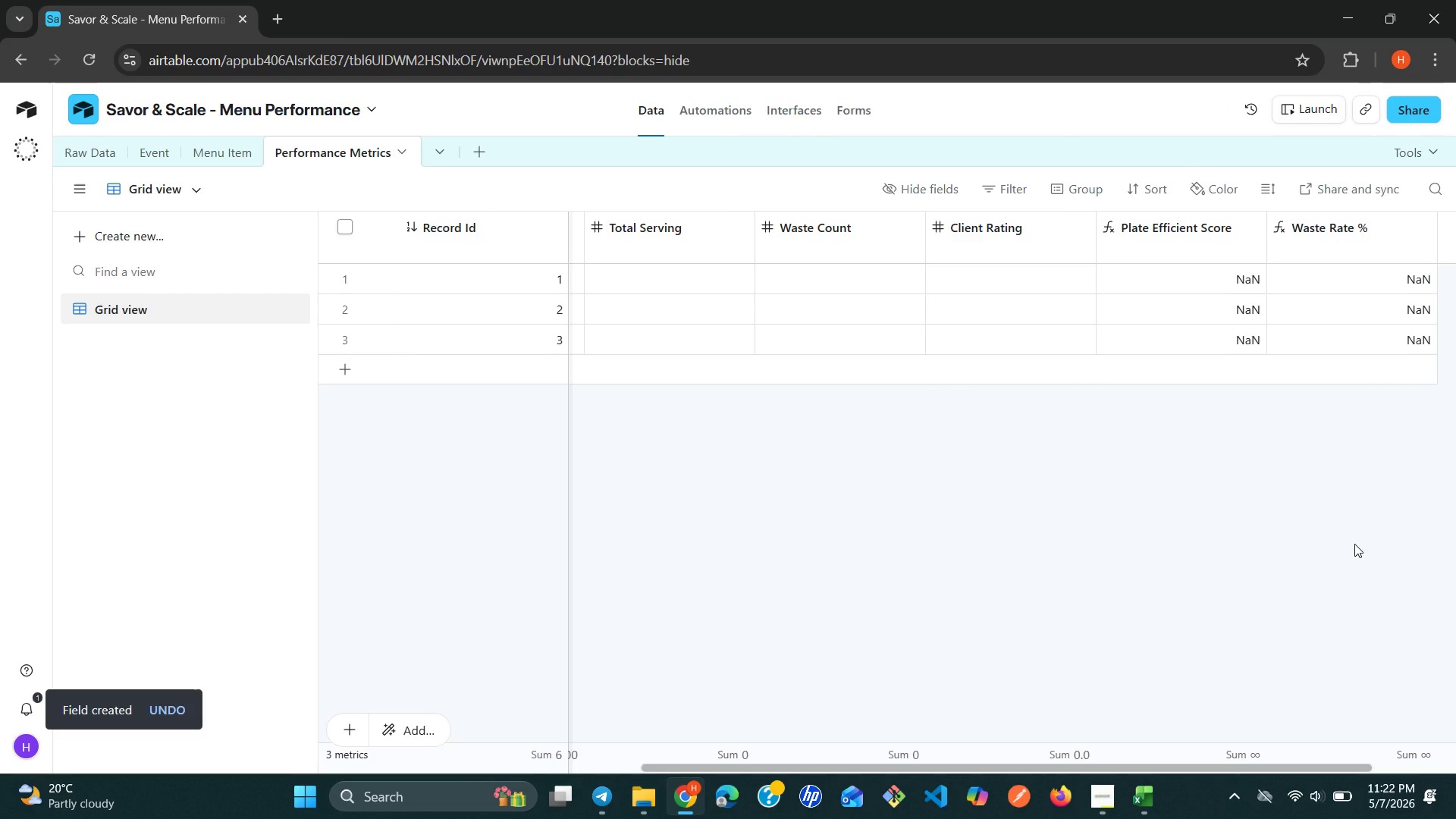 
left_click([603, 792])
 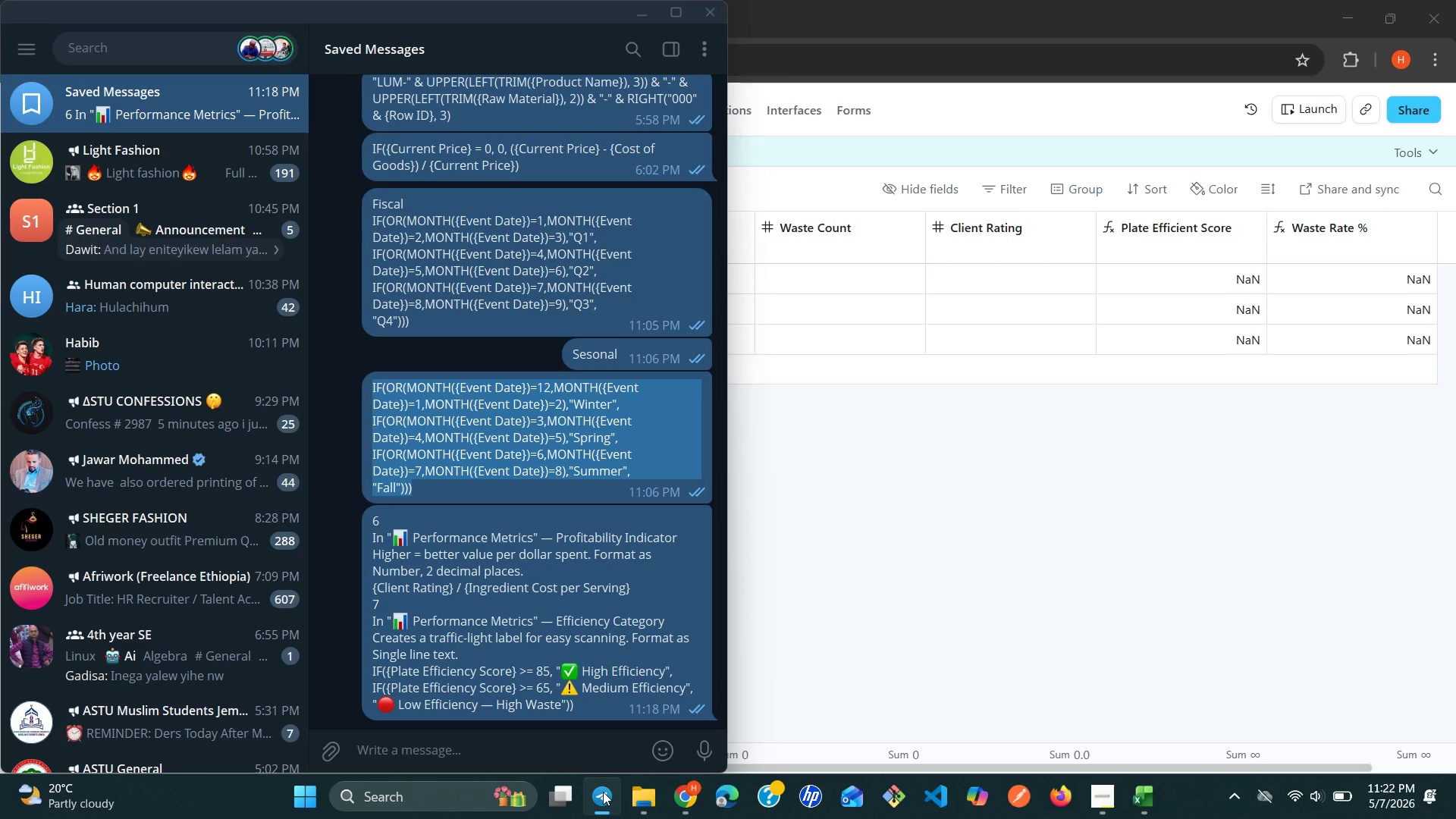 
wait(5.44)
 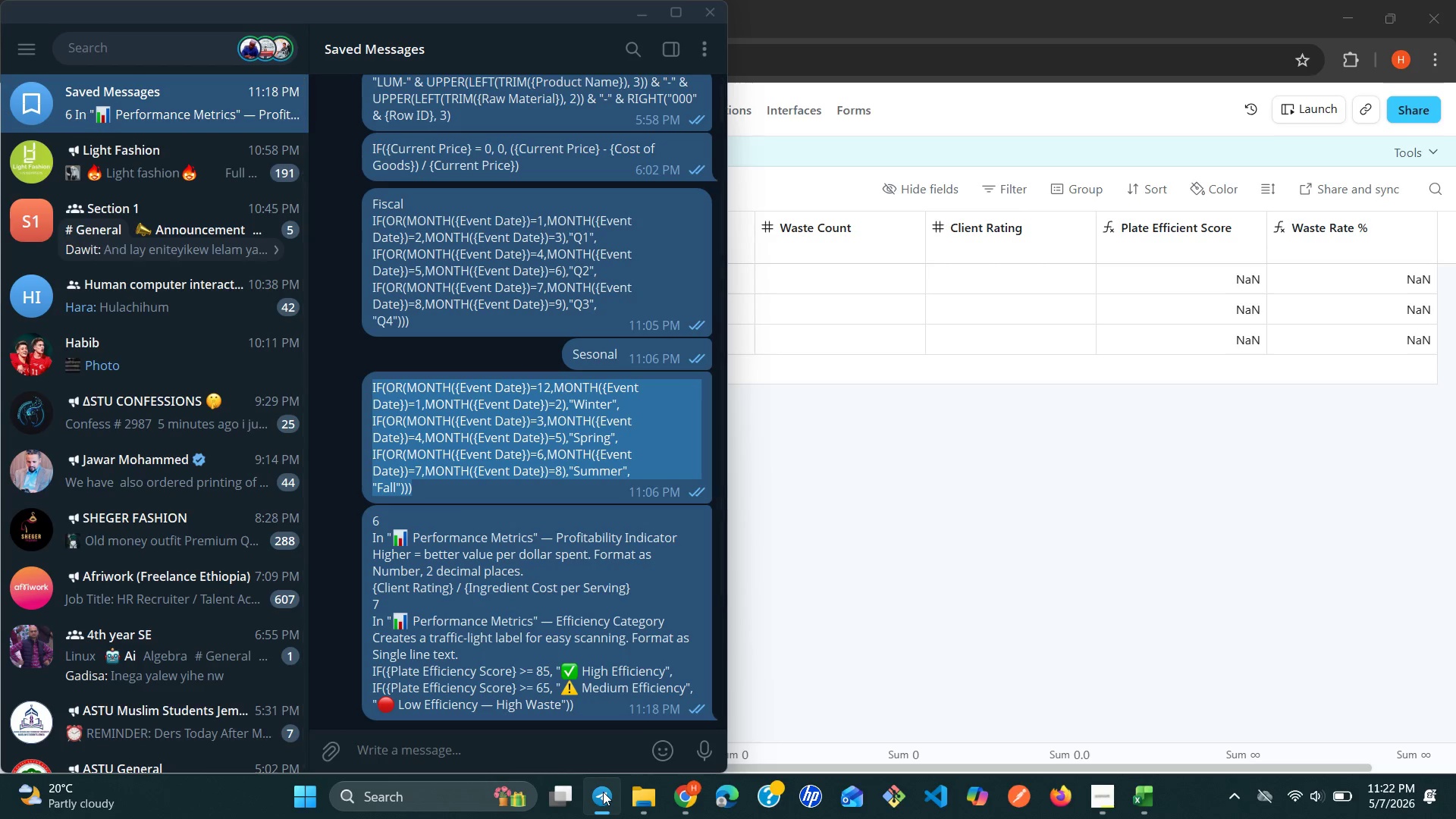 
left_click([603, 792])
 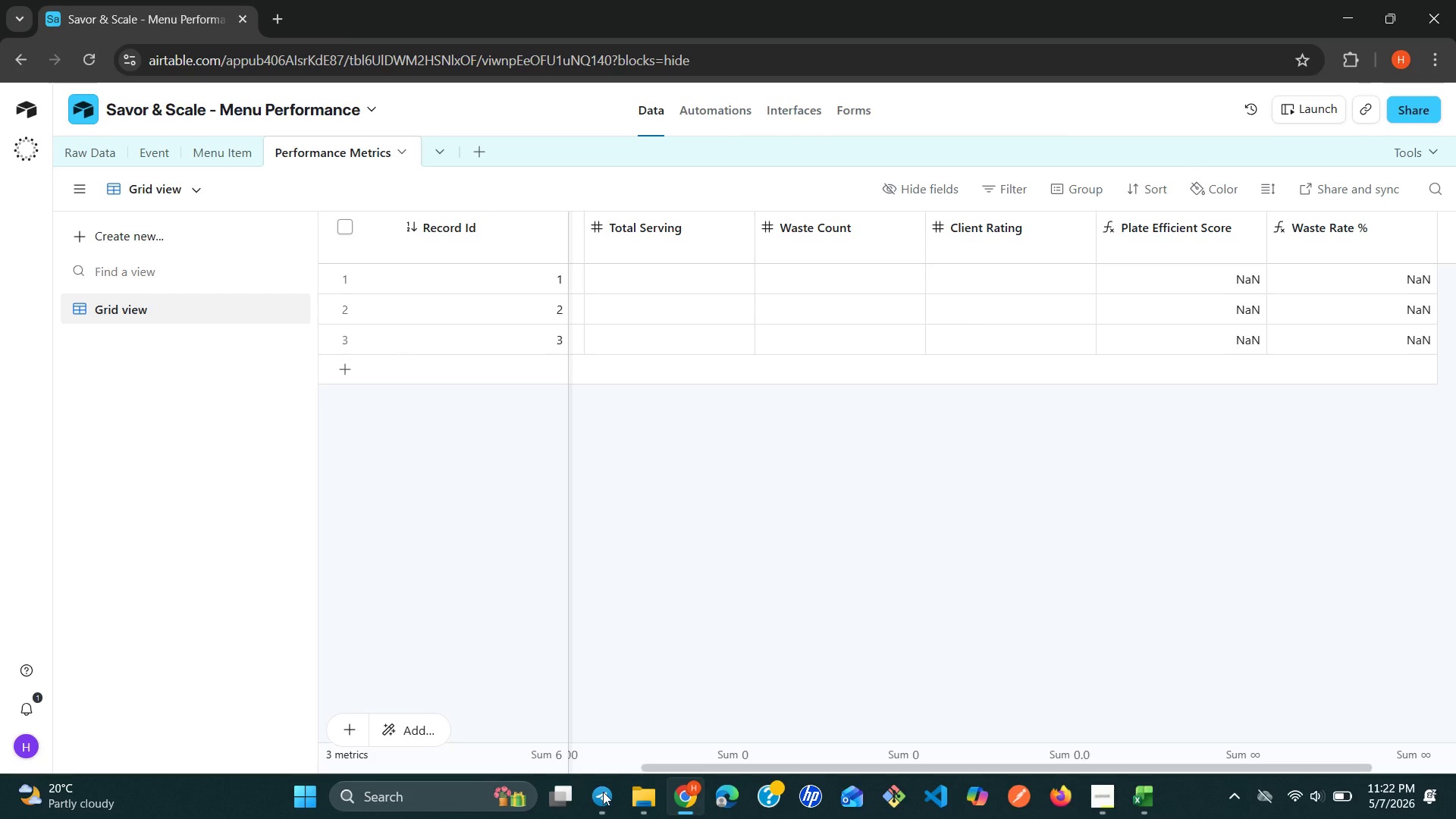 
wait(21.45)
 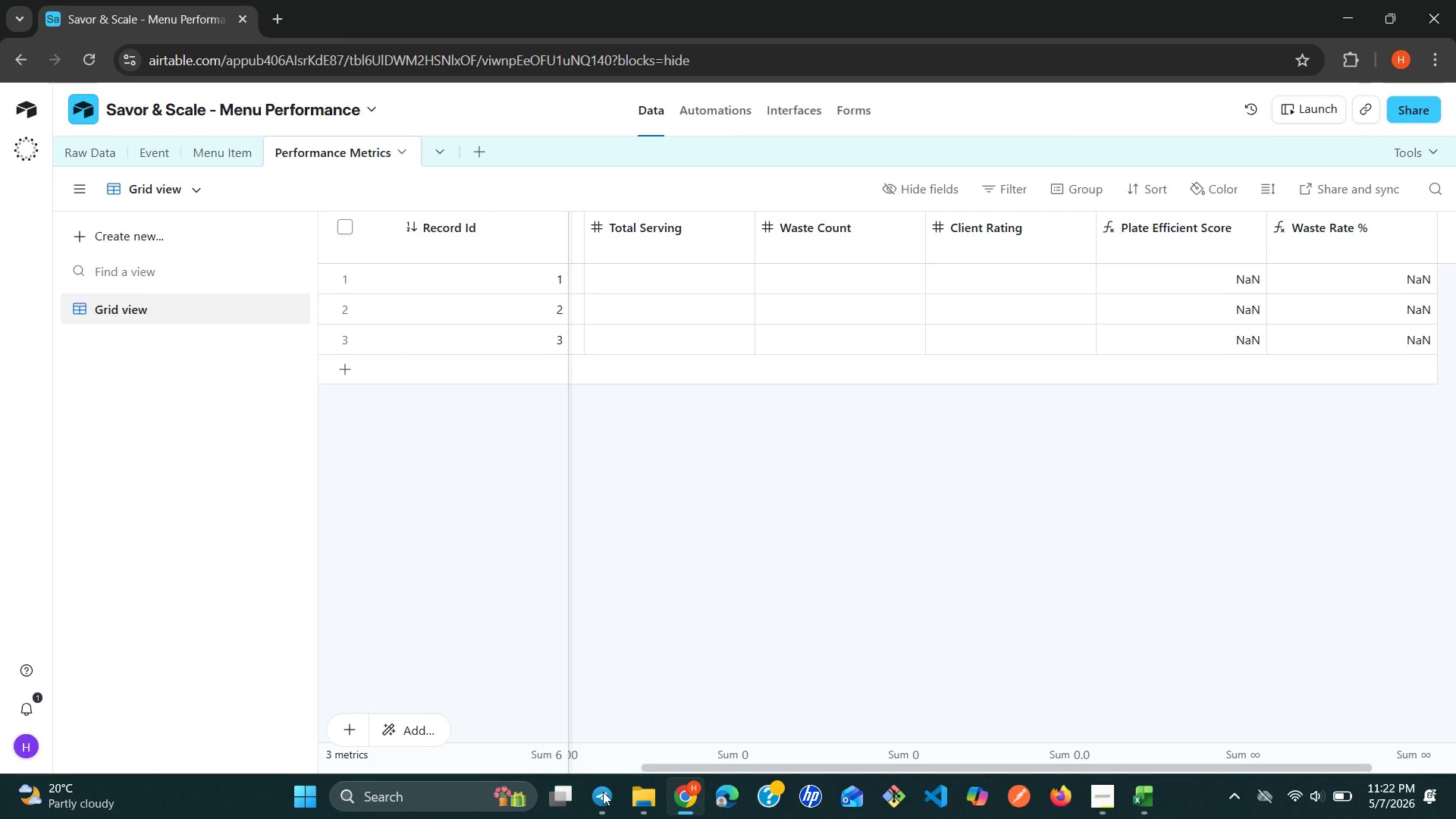 
left_click([1345, 230])
 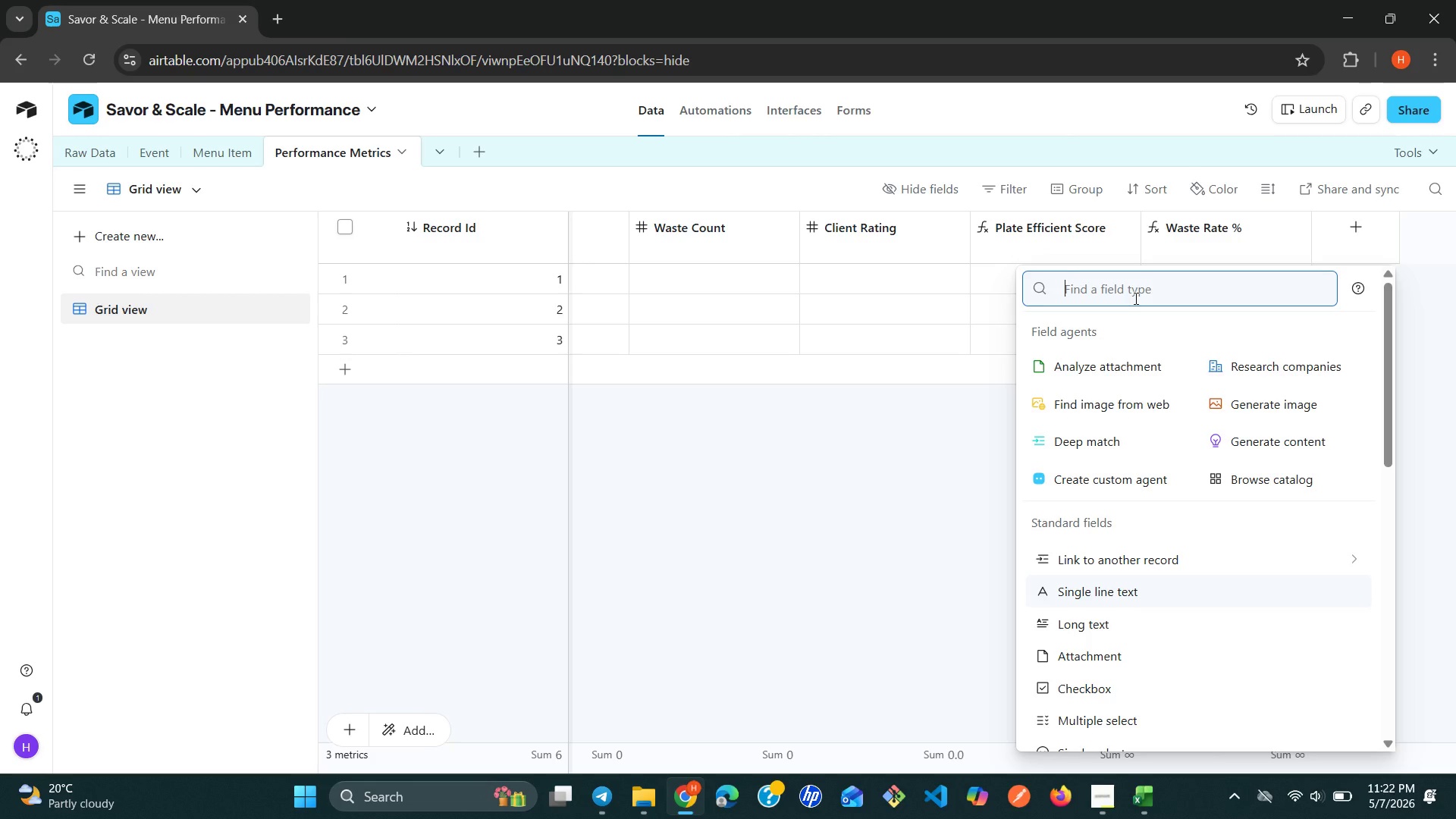 
type(form)
 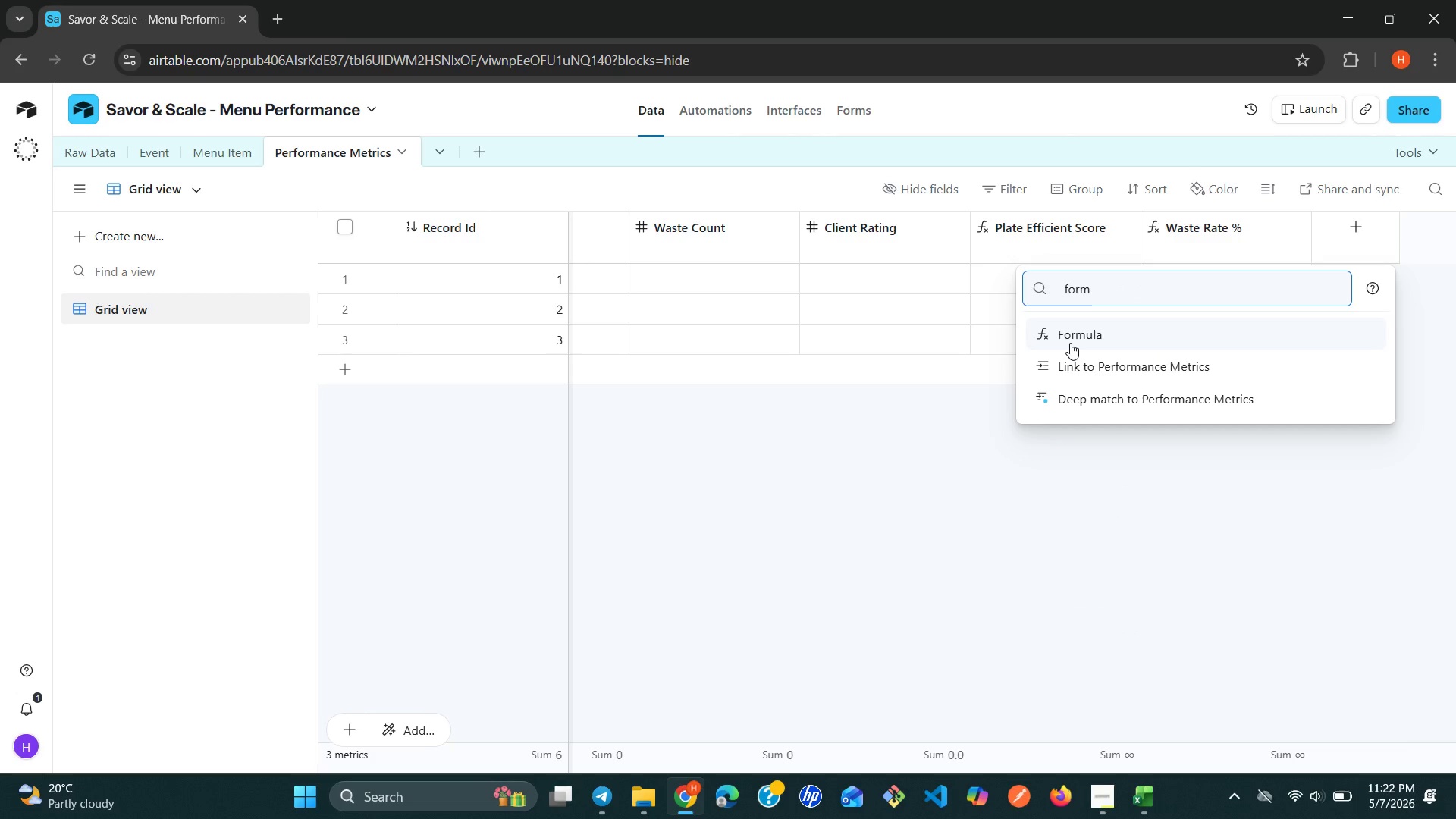 
left_click([1070, 343])
 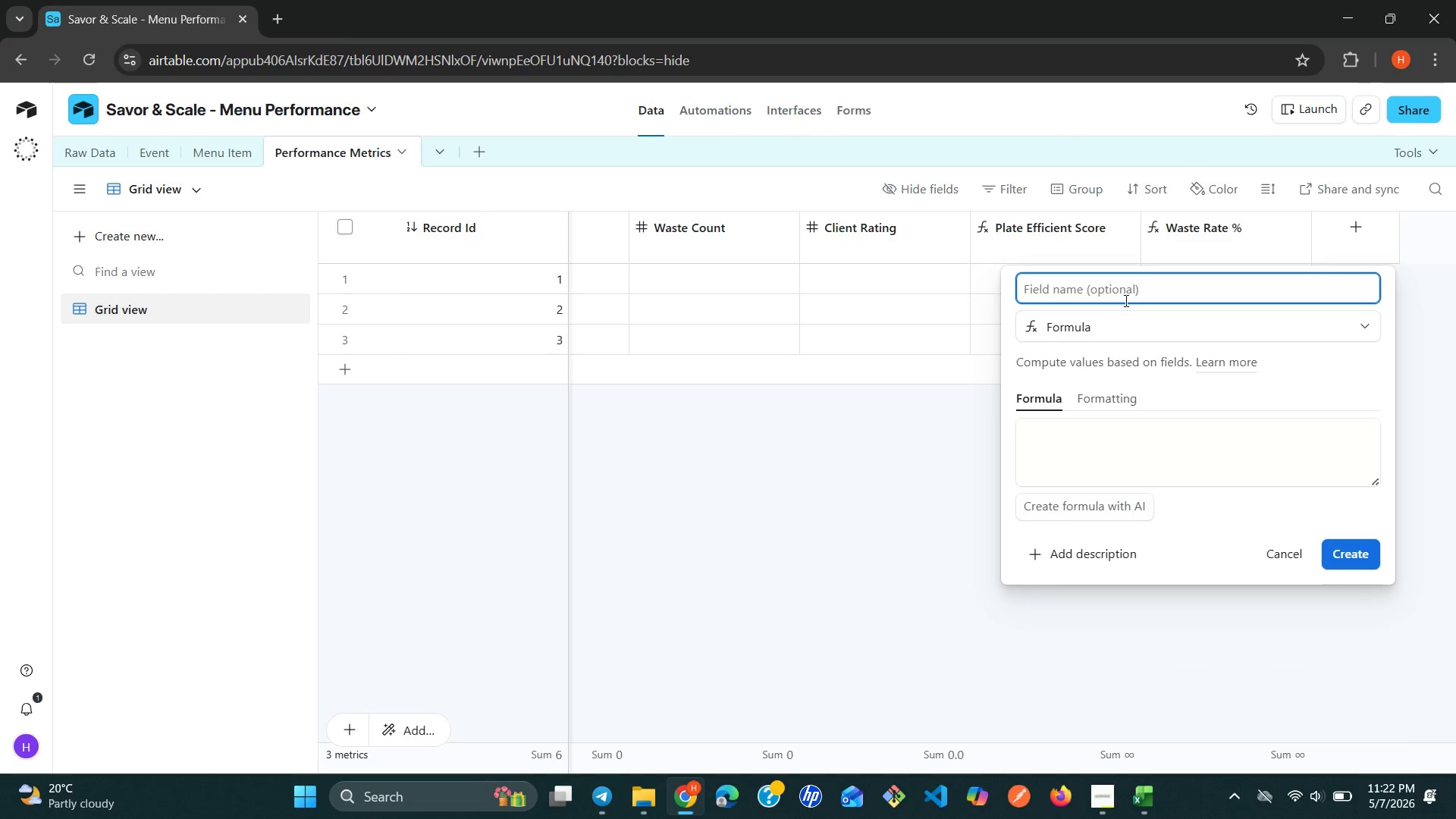 
type(Total Ingri)
key(Backspace)
type(edient )
 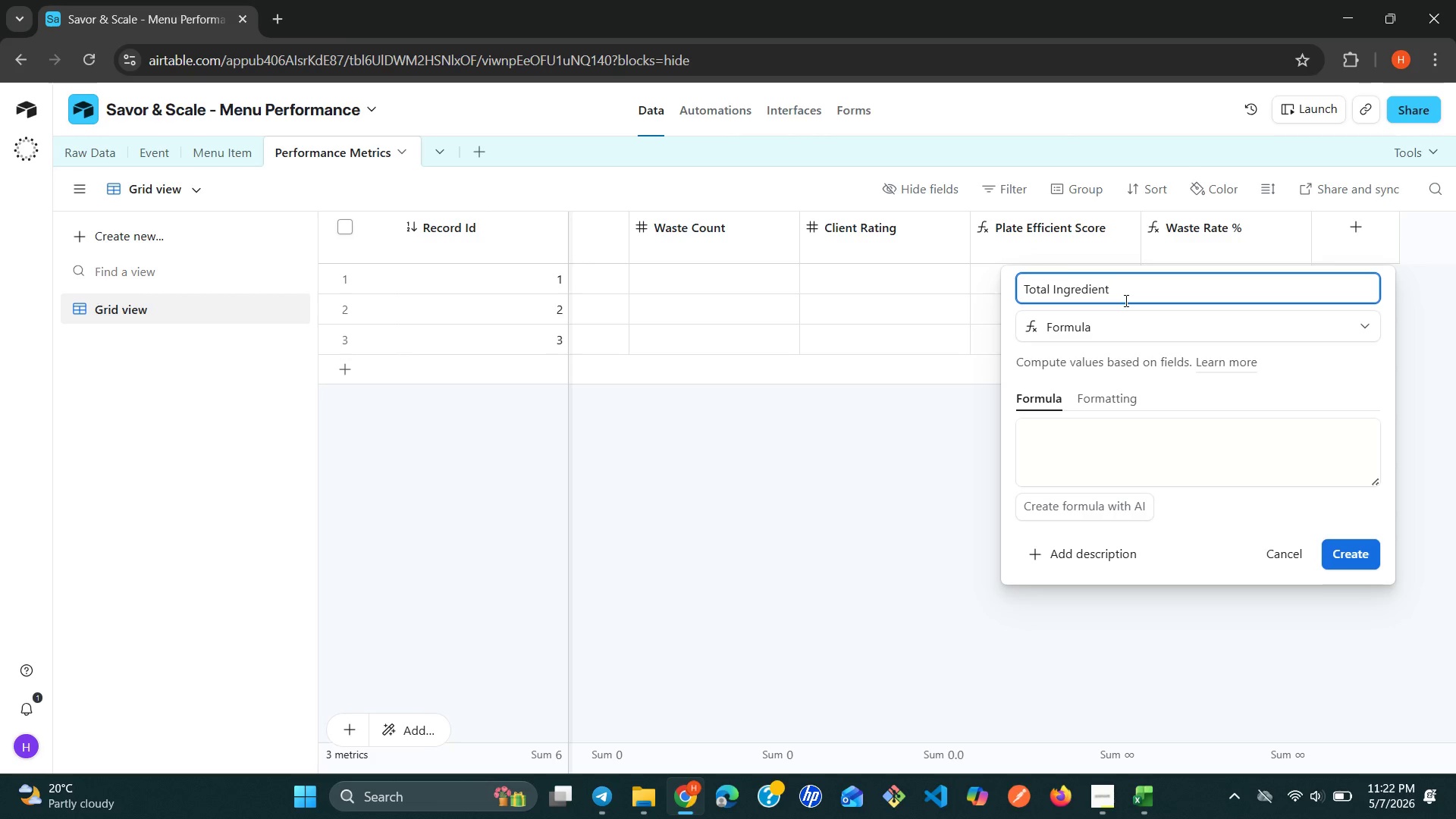 
type(Cost)
 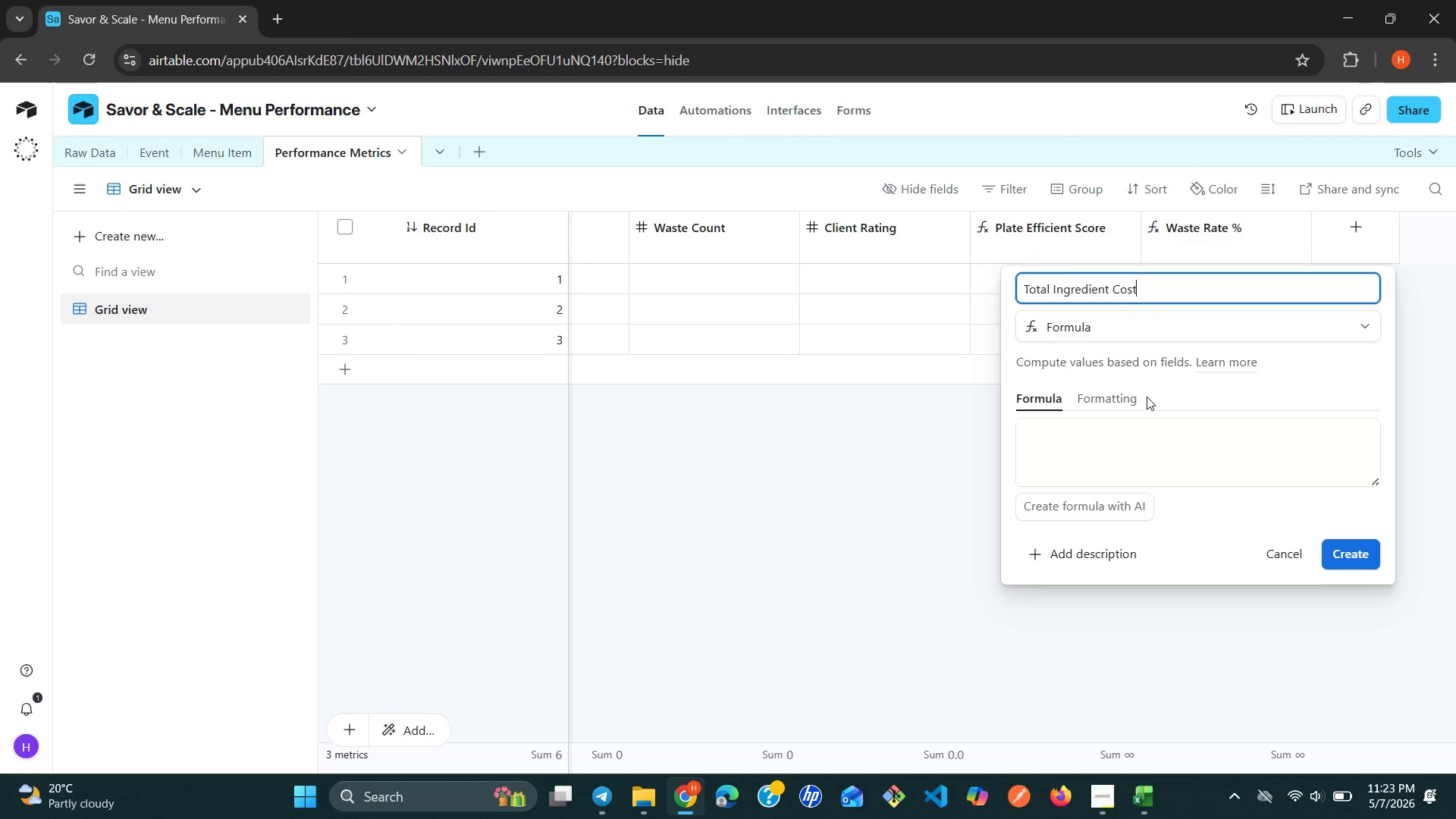 
left_click([1084, 453])
 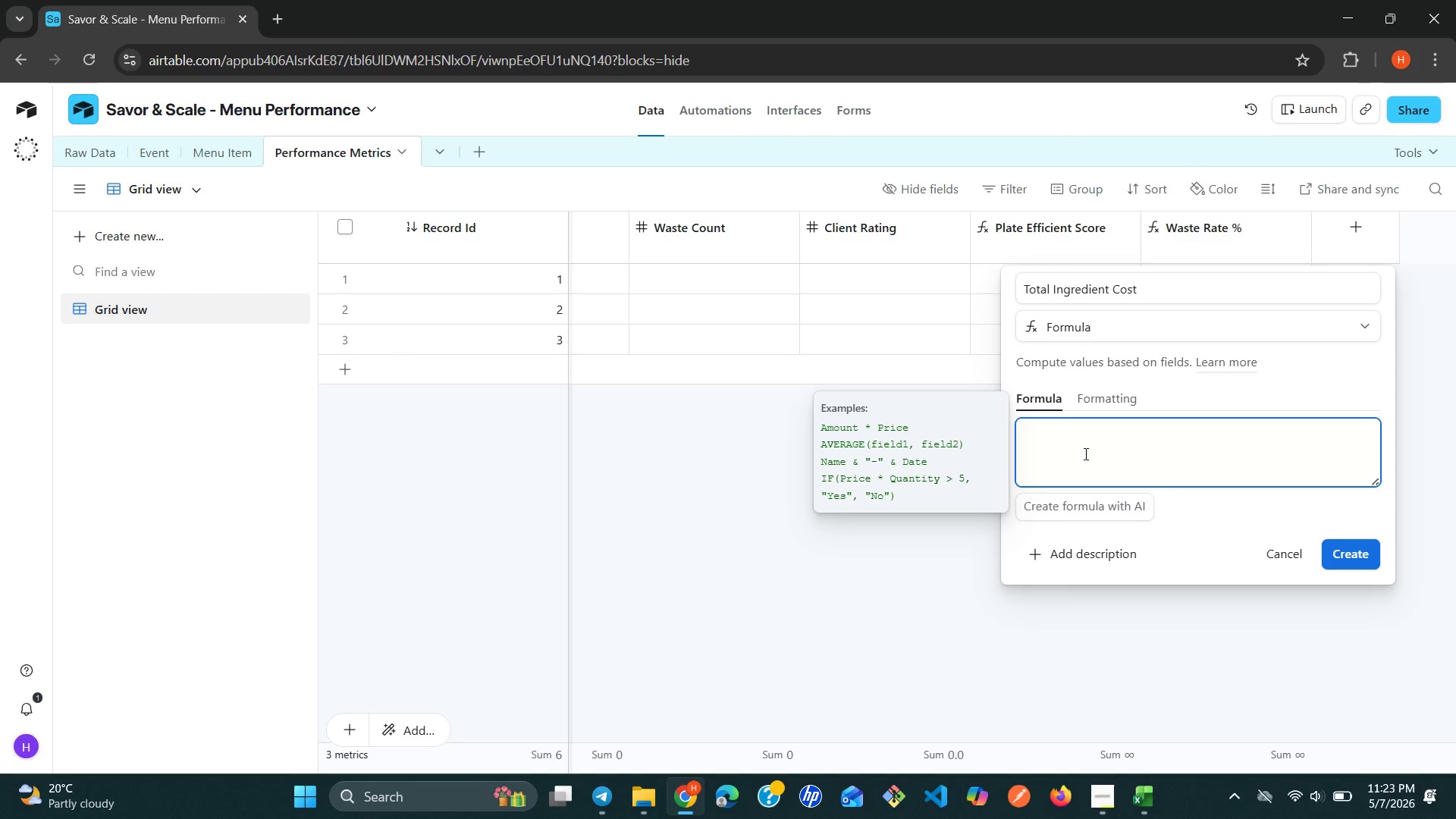 
wait(27.94)
 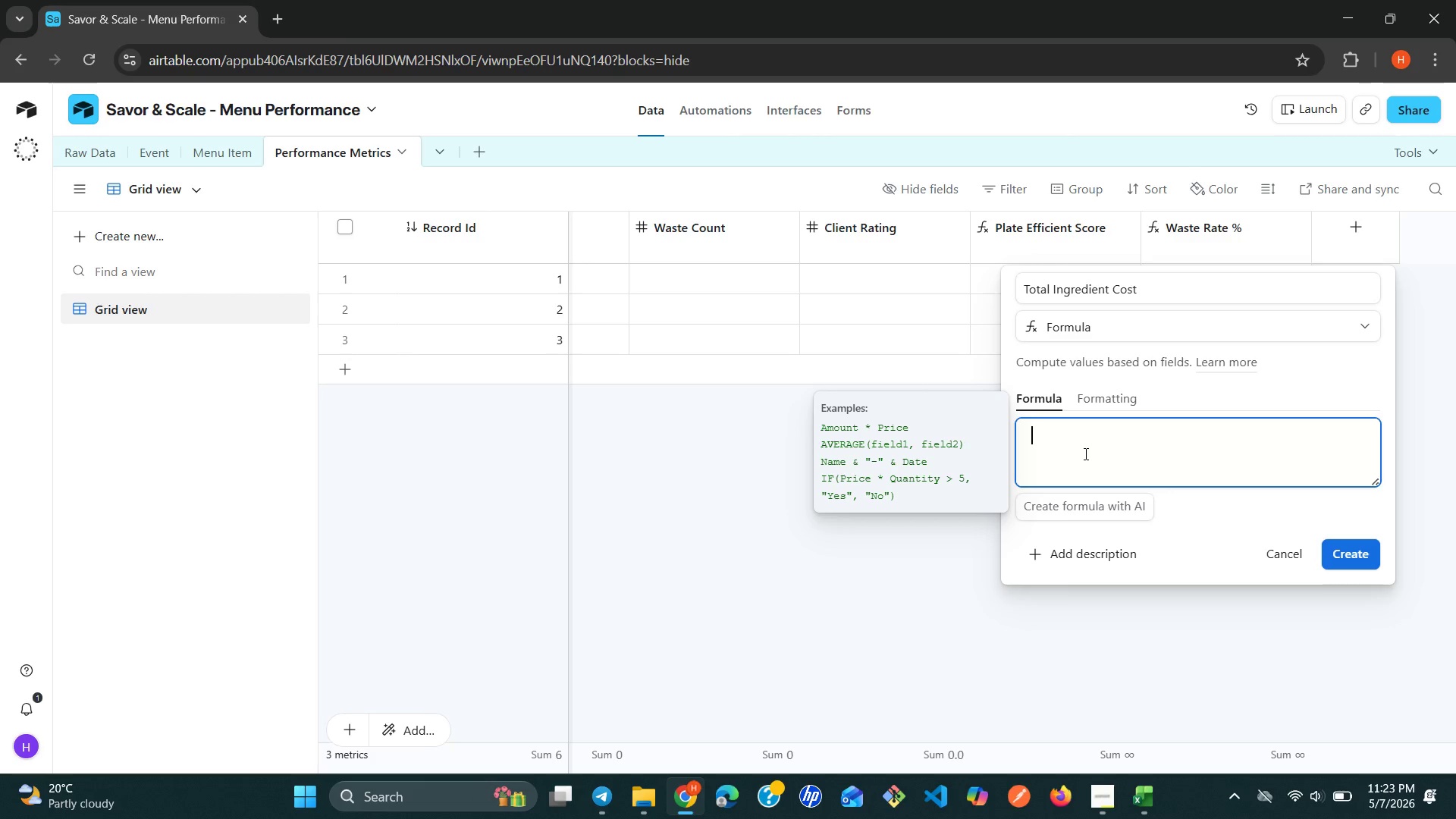 
type({in)
 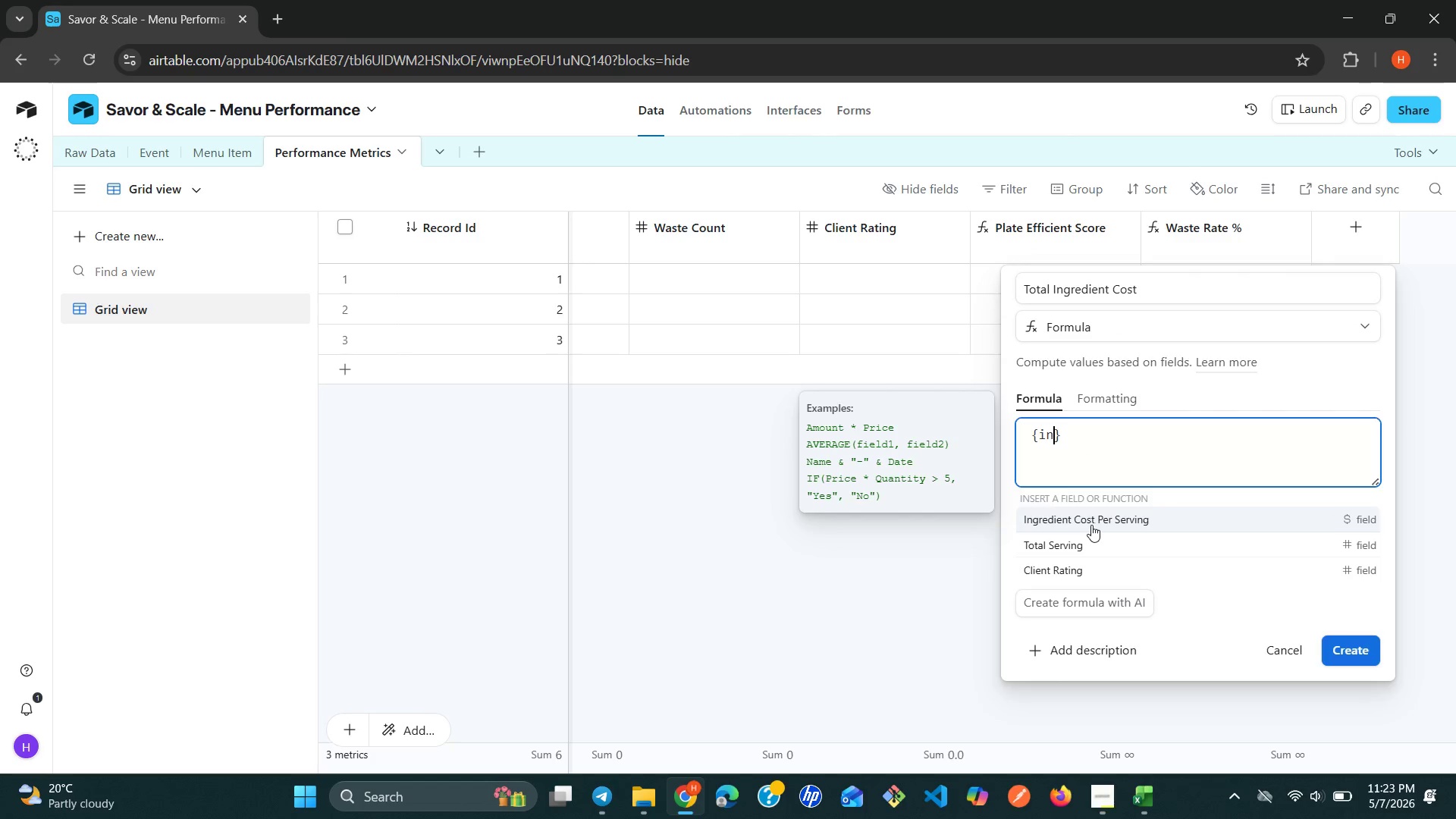 
left_click([1094, 525])
 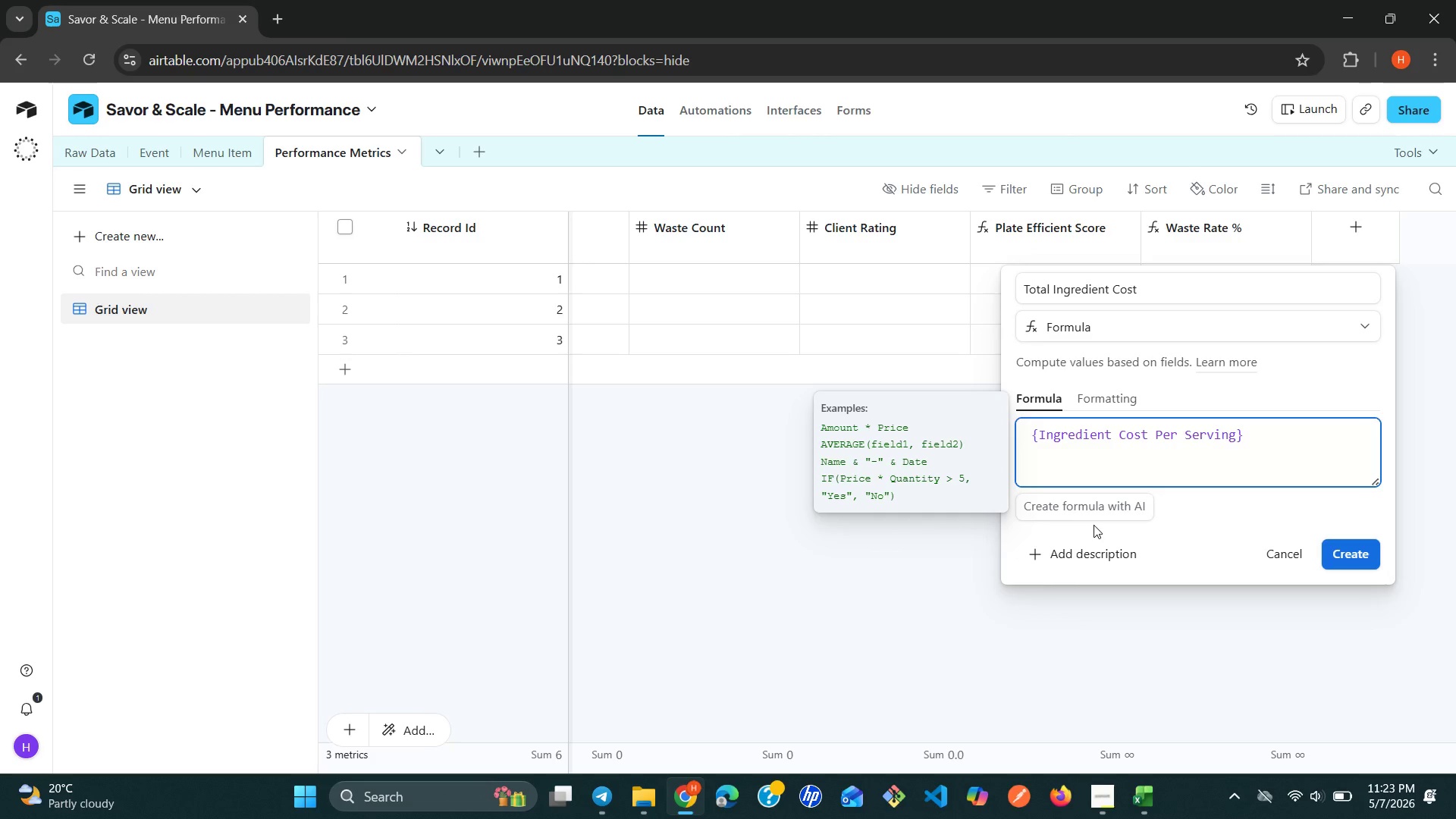 
type( * {to)
 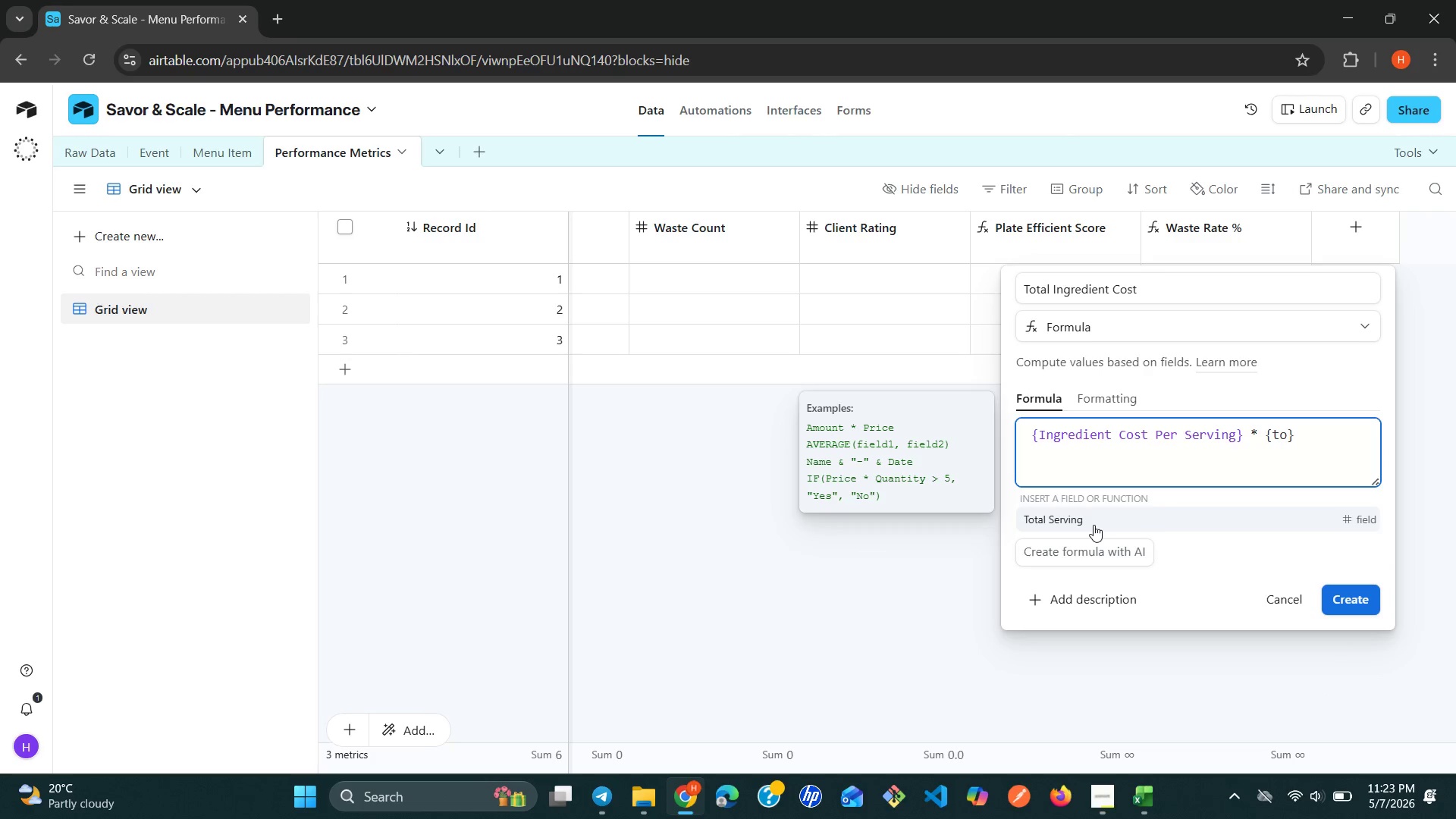 
left_click([1094, 525])
 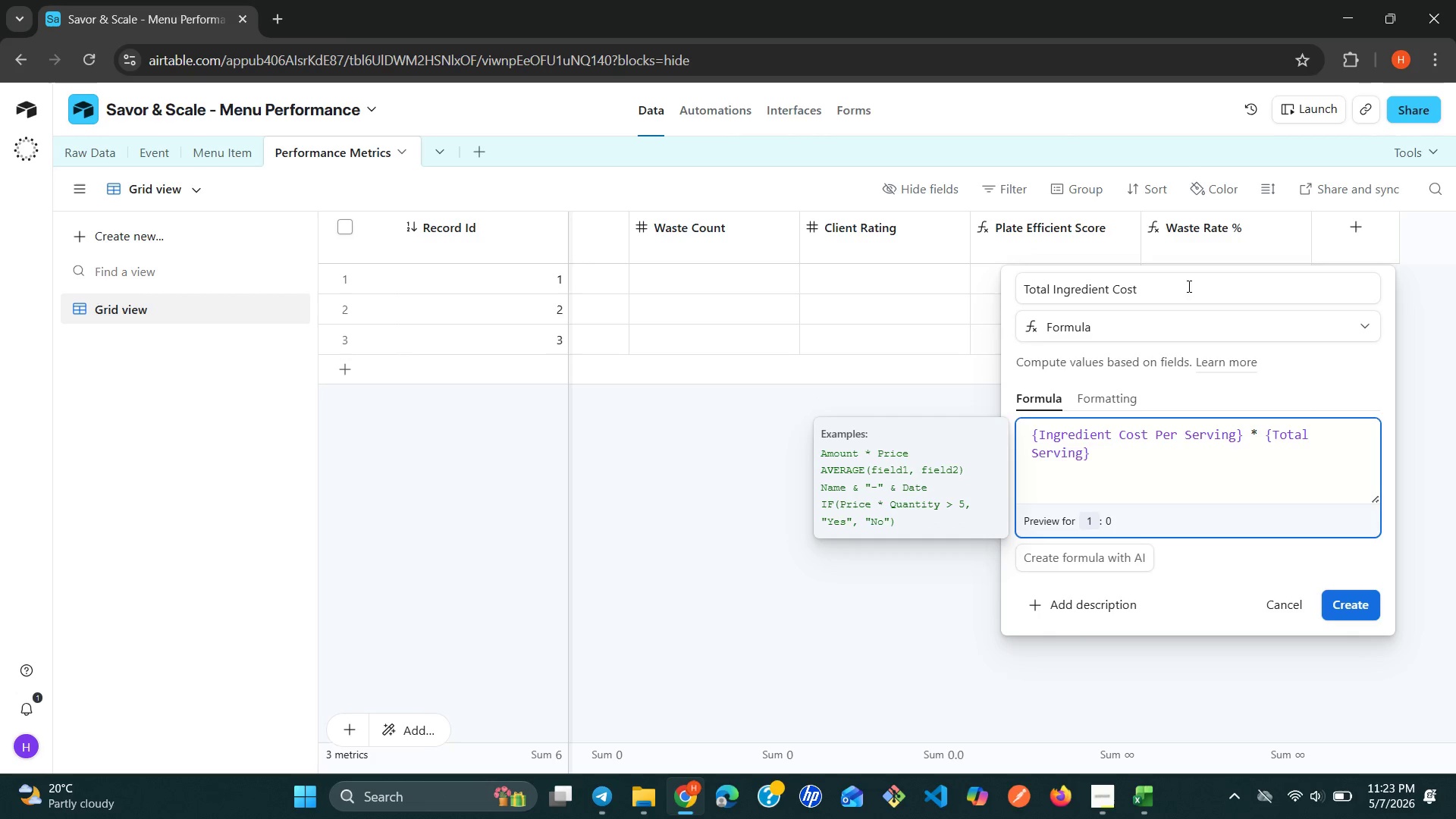 
wait(5.62)
 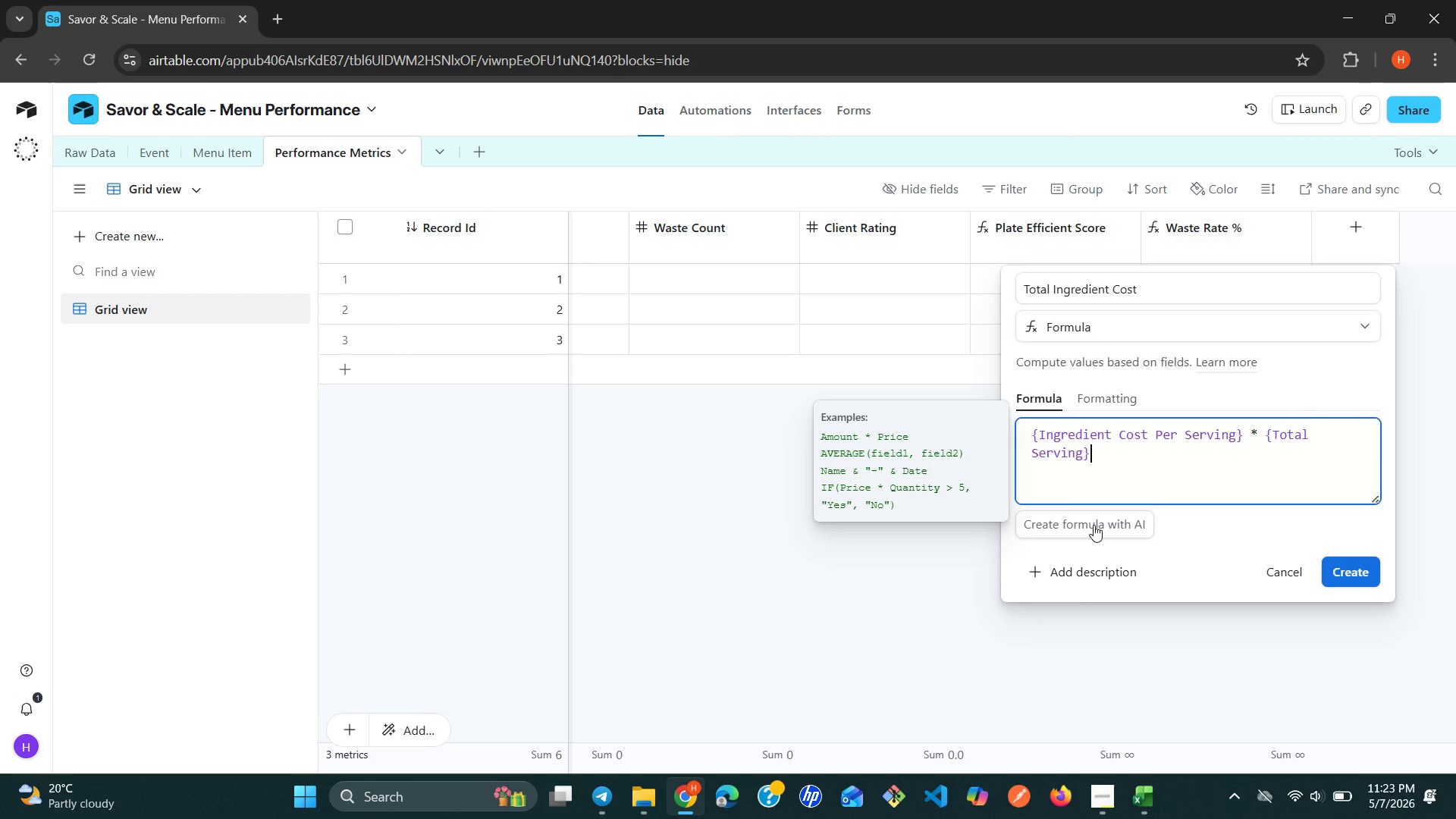 
left_click([1341, 600])
 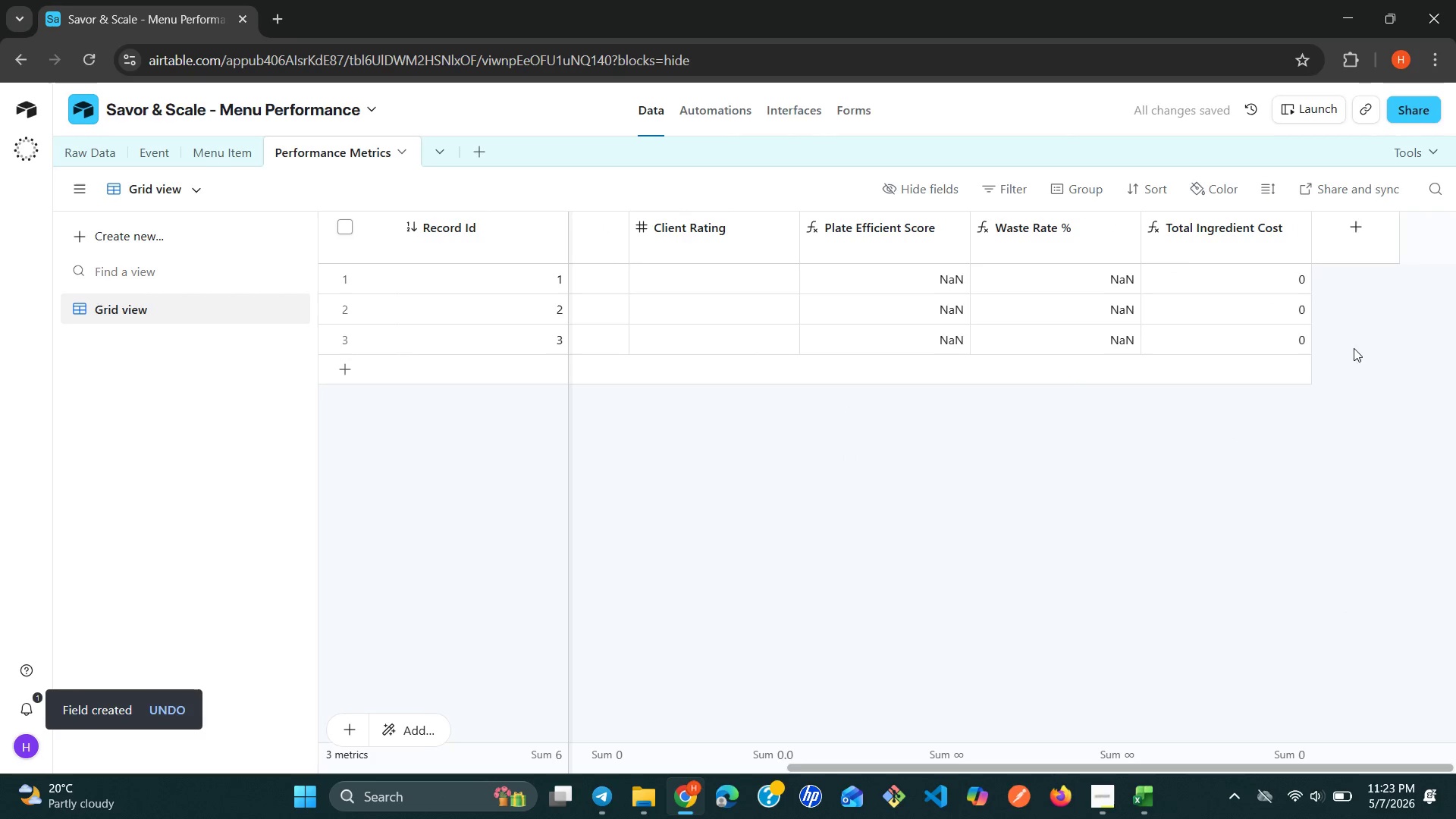 
left_click([1380, 226])
 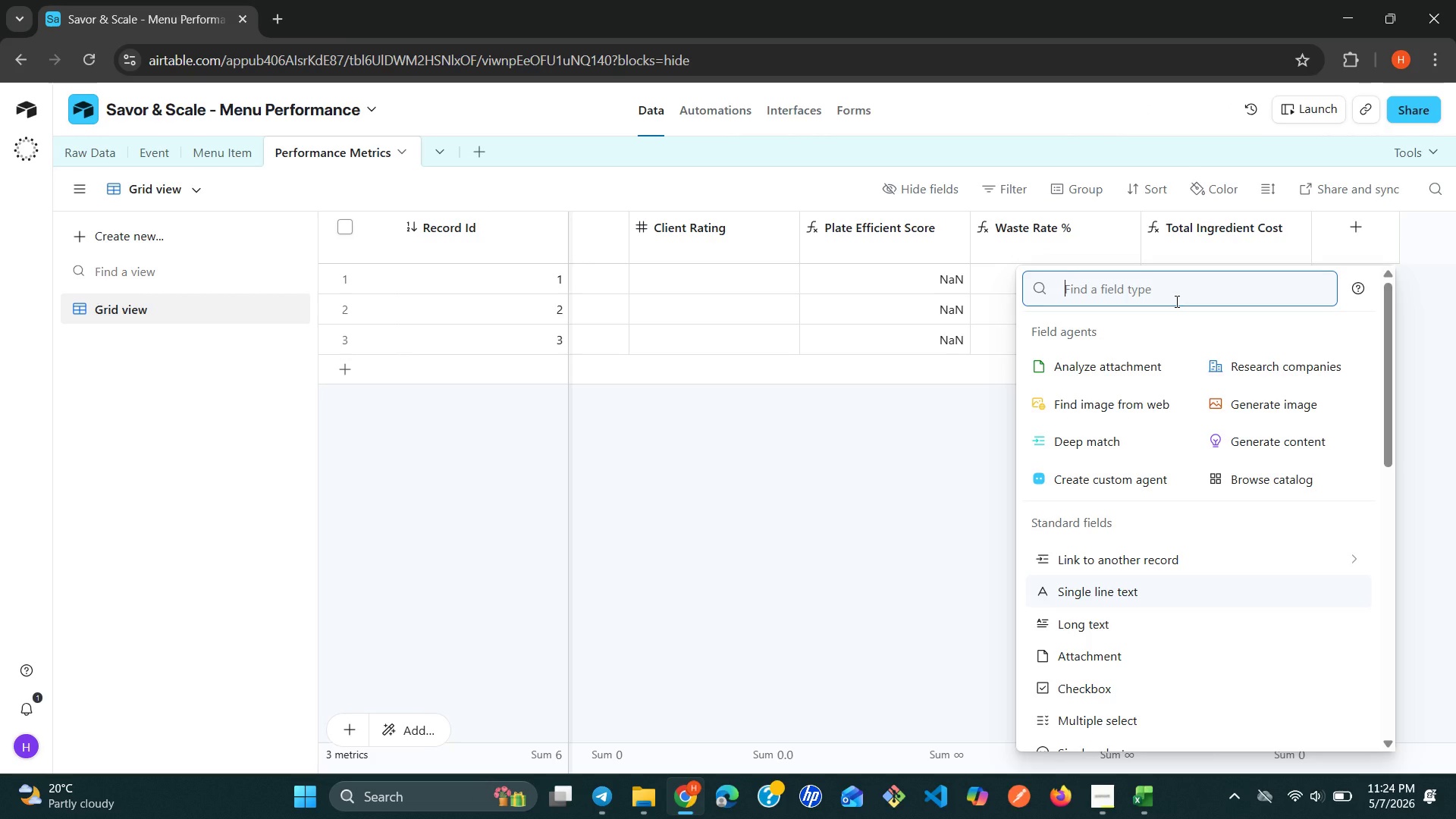 
wait(16.34)
 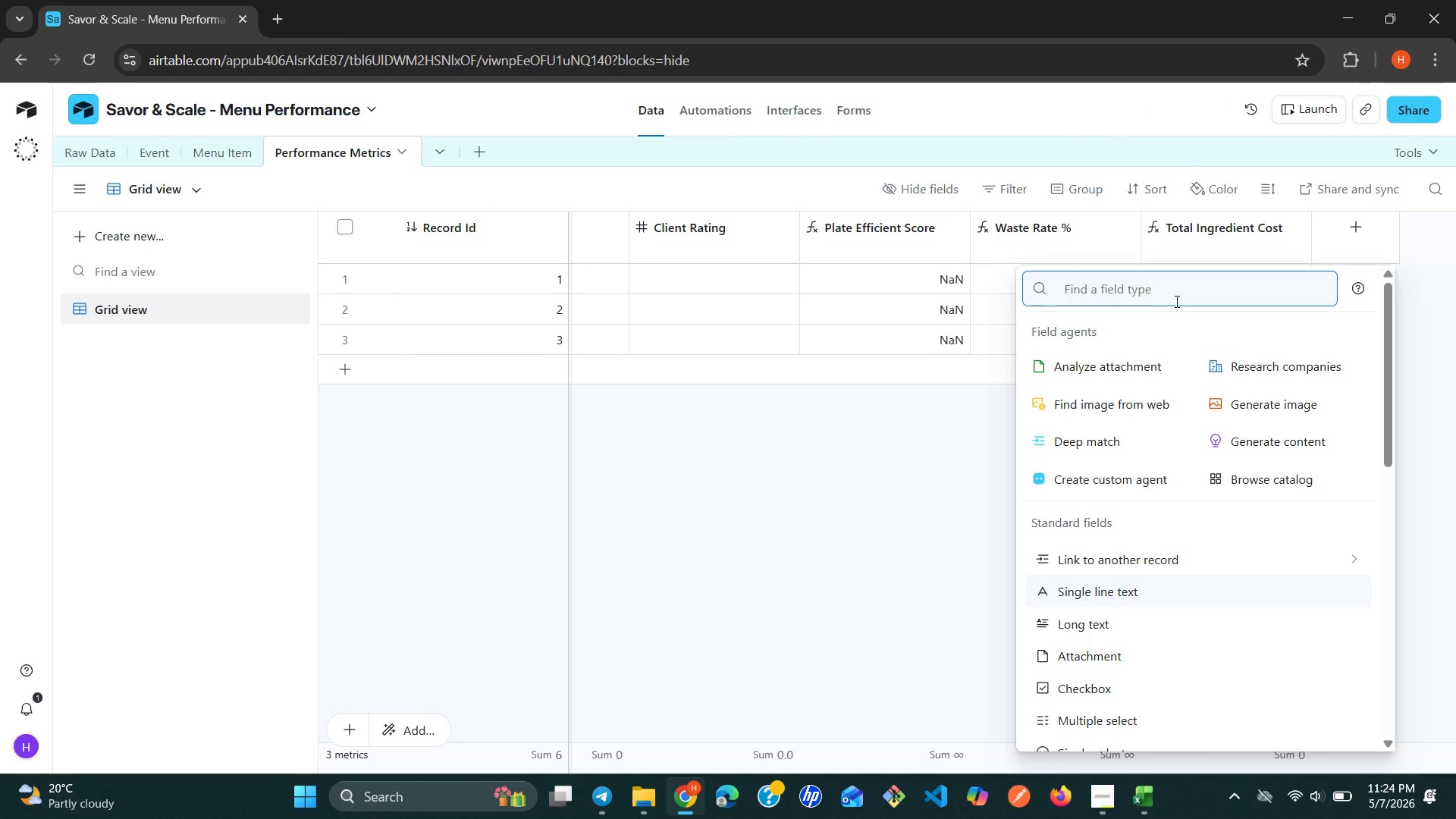 
type(P)
key(Backspace)
type(fo)
 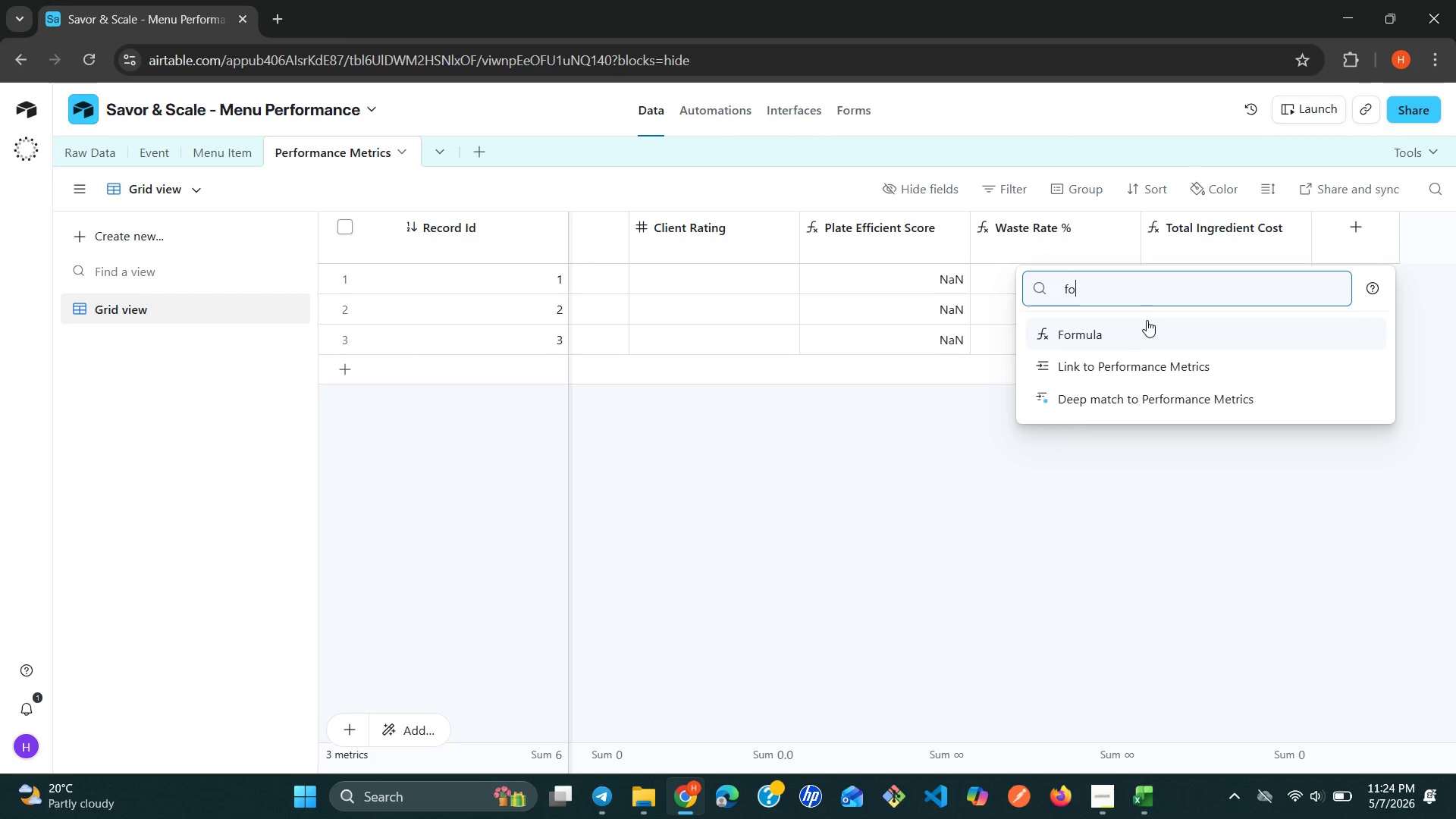 
left_click([1122, 332])
 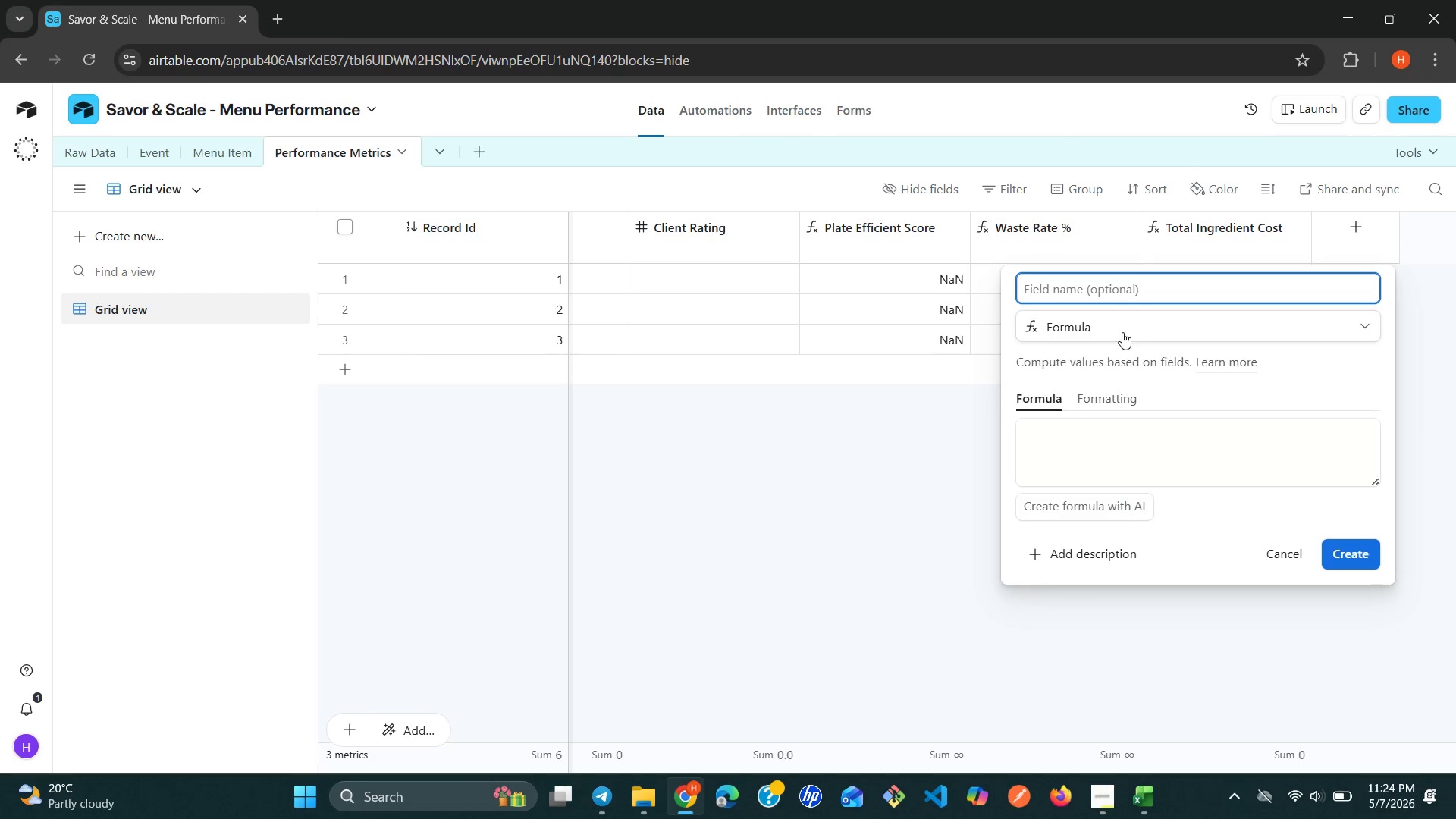 
type(Profitabilir)
key(Backspace)
type(ty Indicator)
 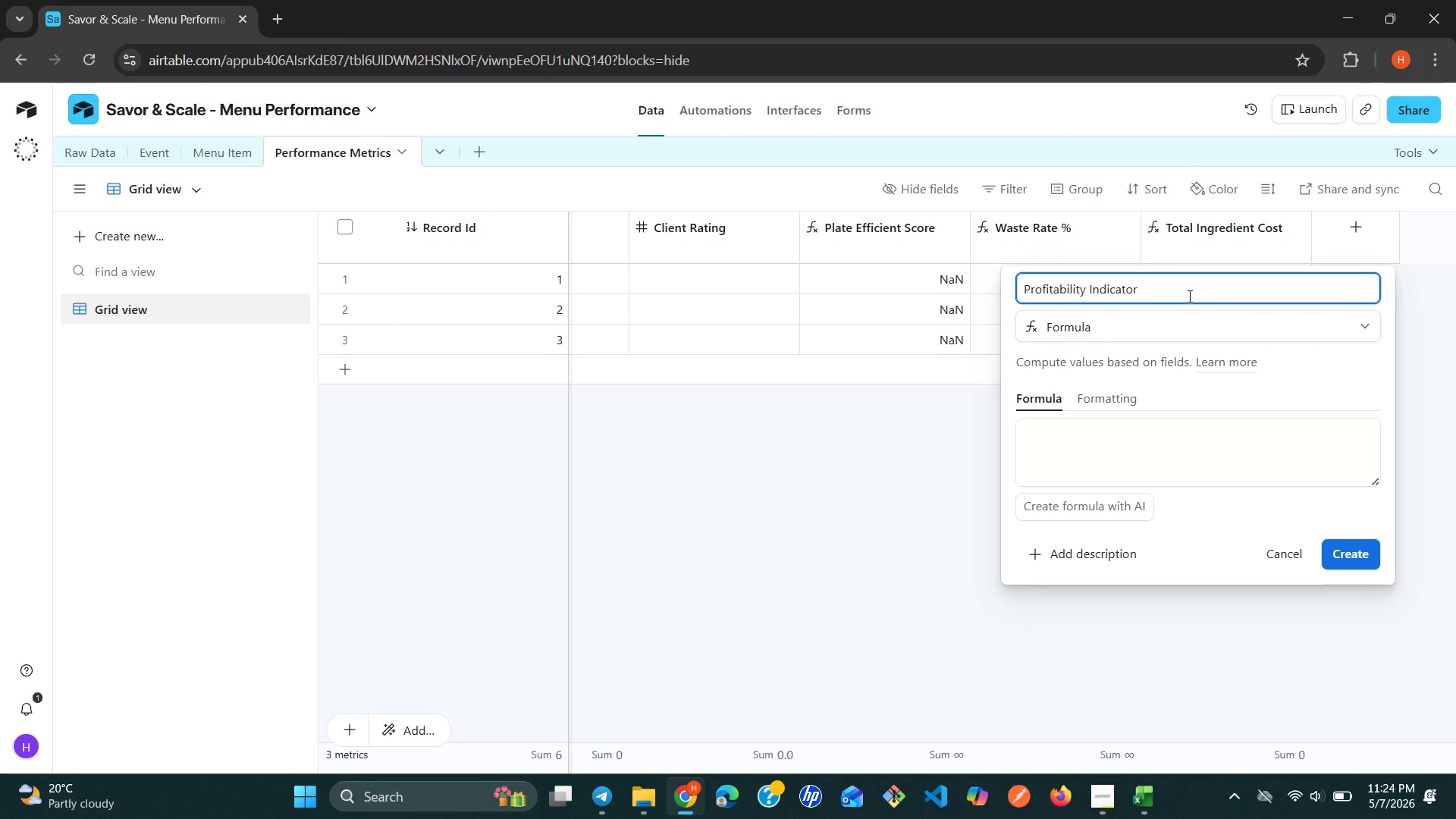 
wait(5.53)
 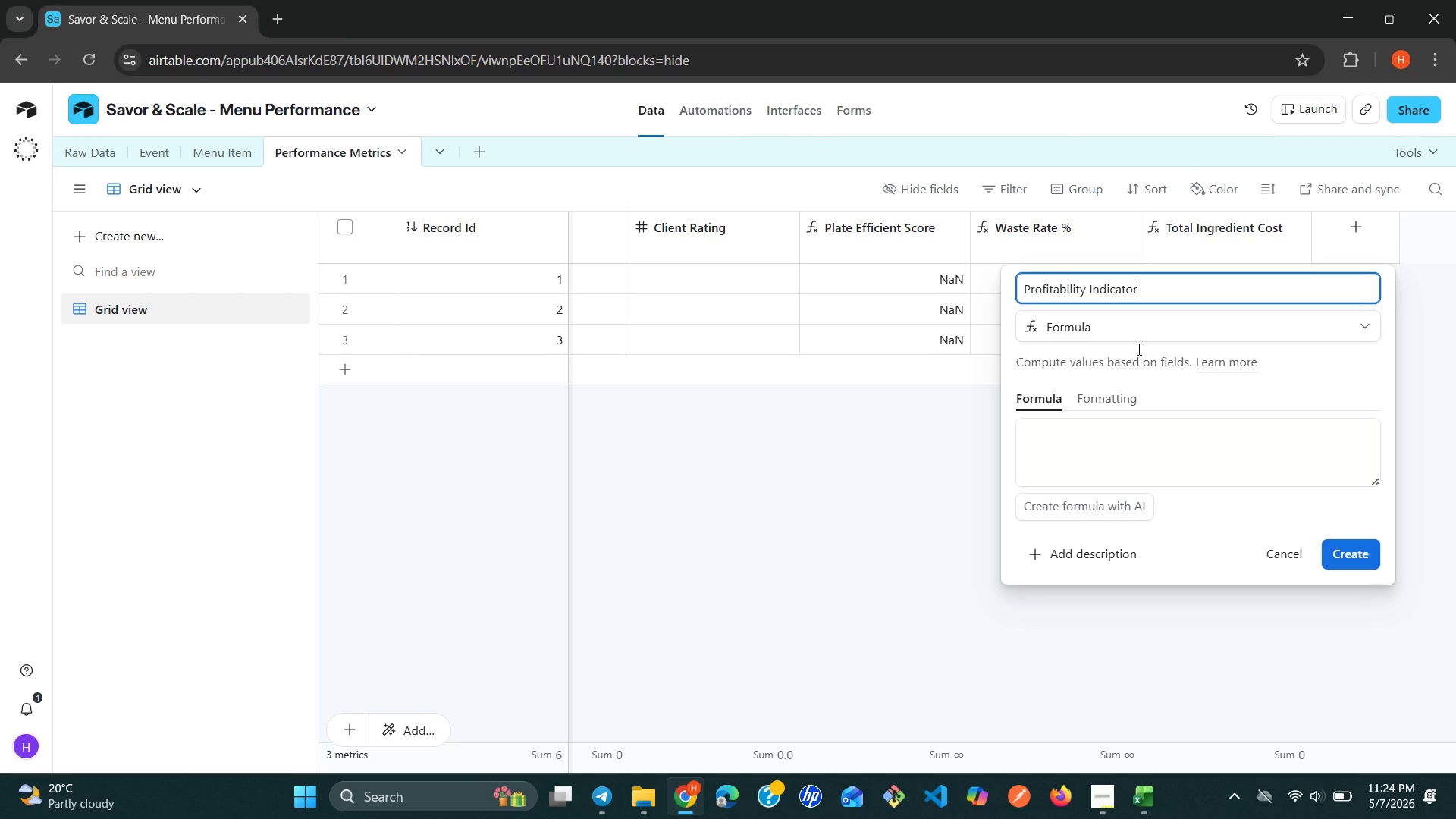 
key(Space)
 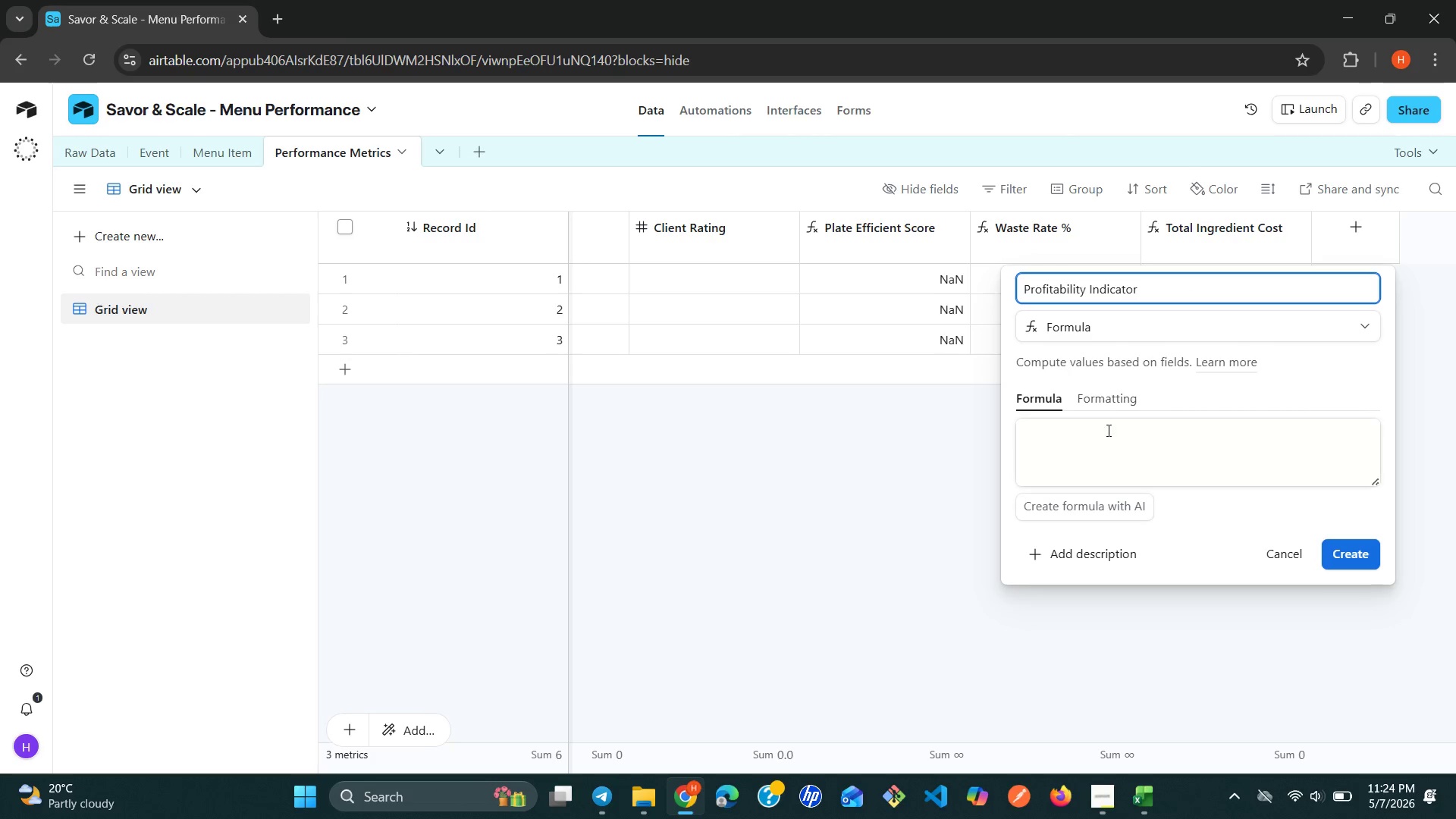 
left_click([1098, 441])
 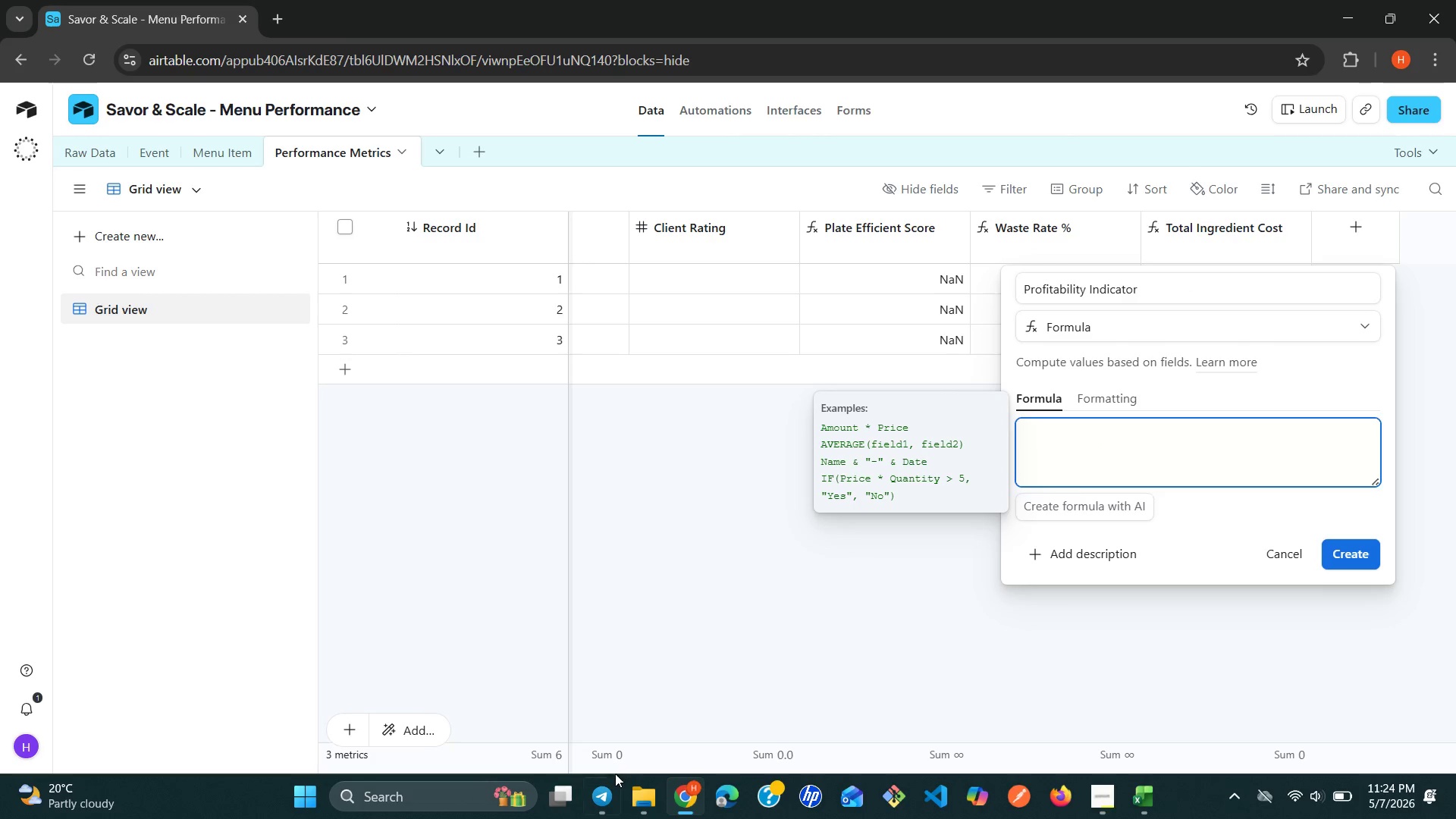 
left_click([606, 788])
 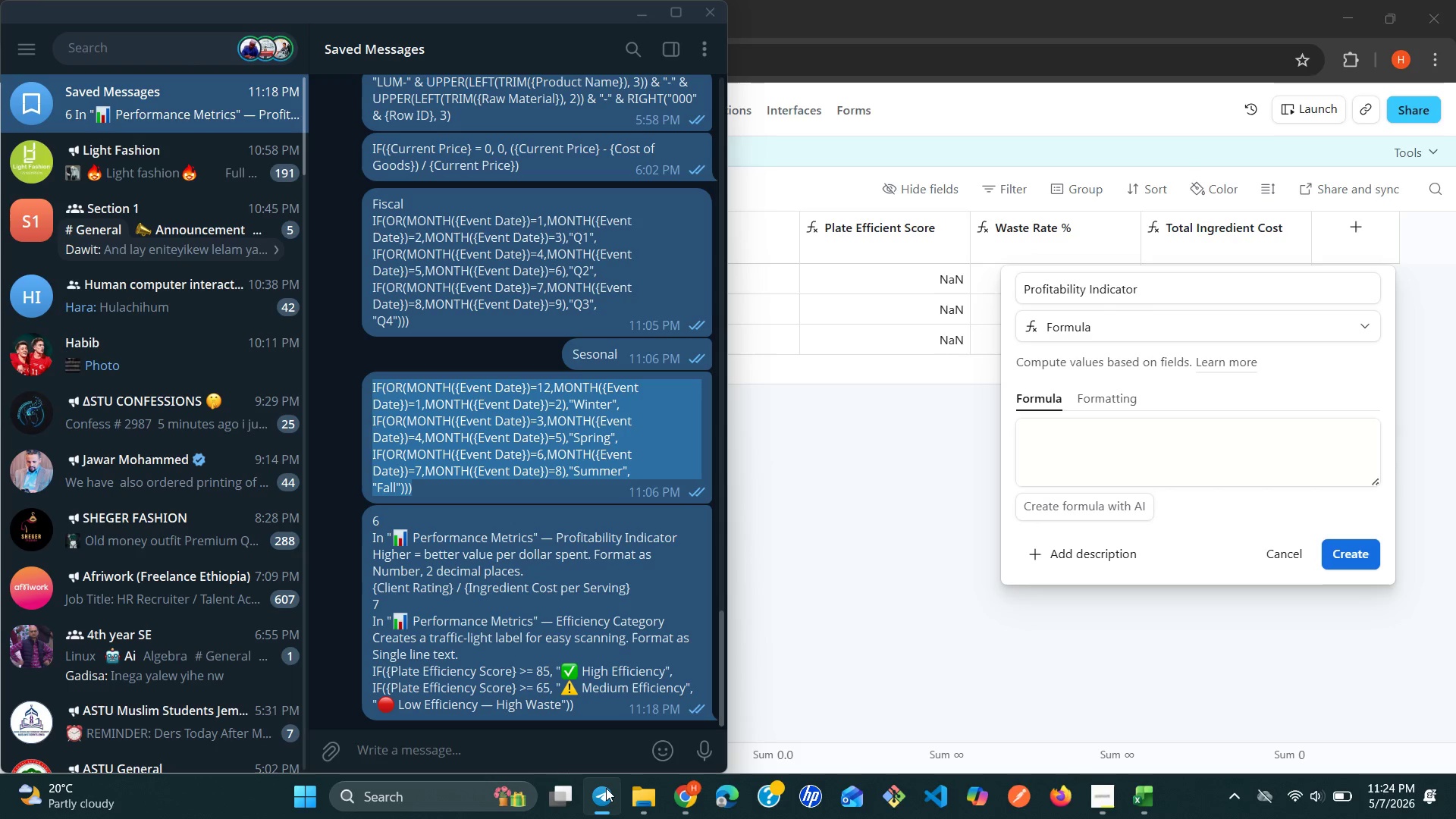 
left_click([558, 735])
 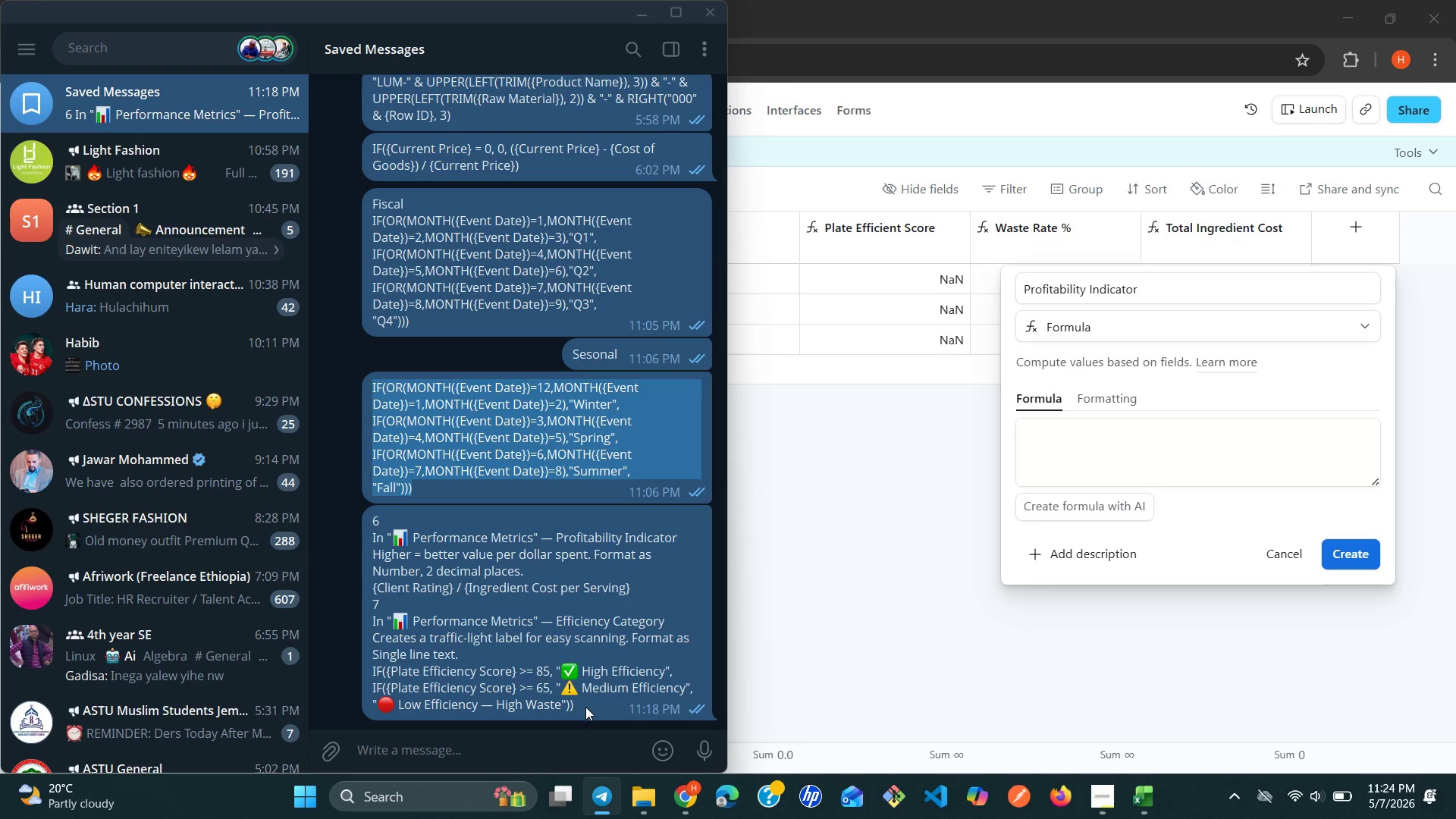 
left_click([585, 707])
 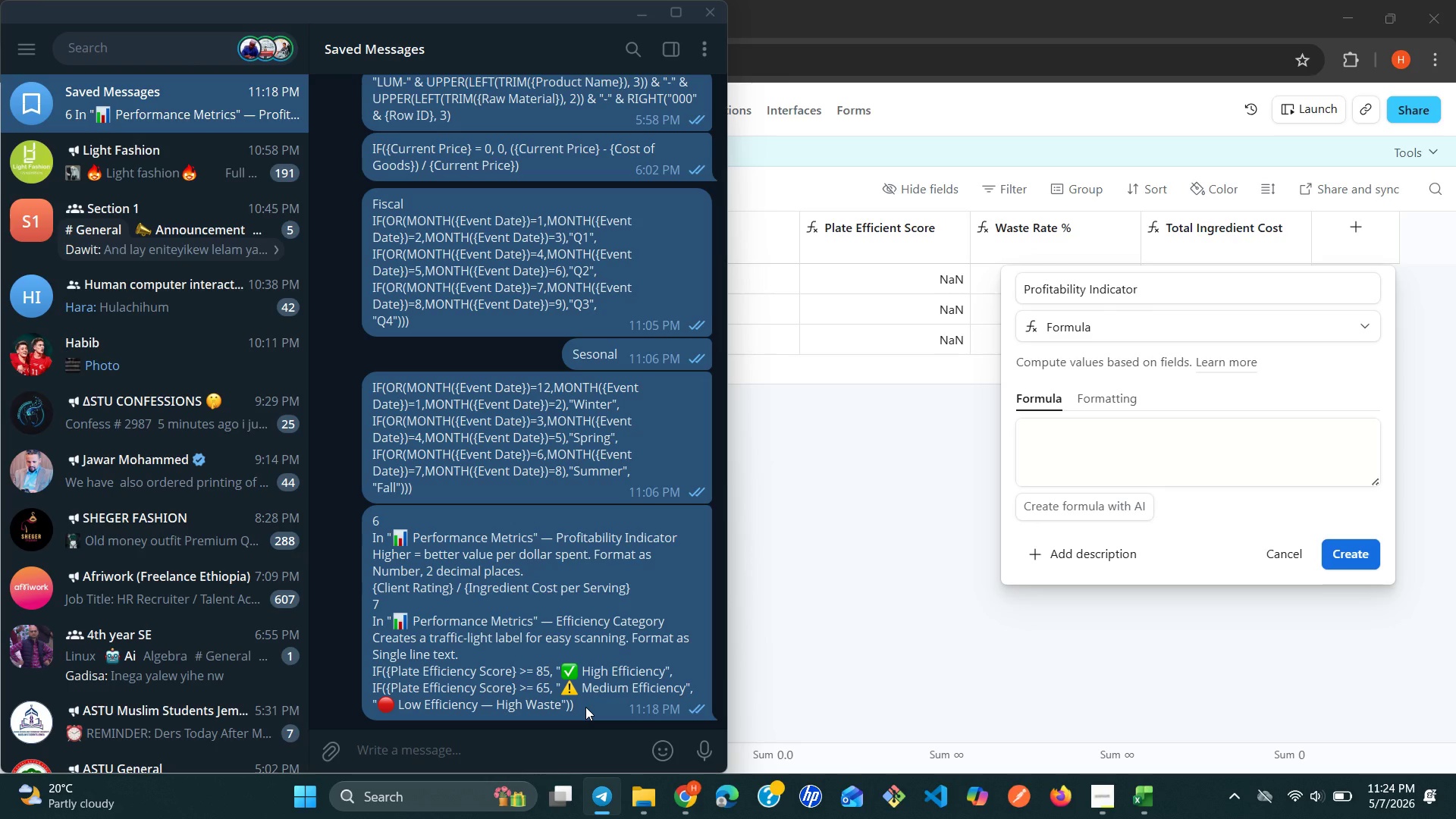 
left_click_drag(start_coordinate=[585, 707], to_coordinate=[356, 667])
 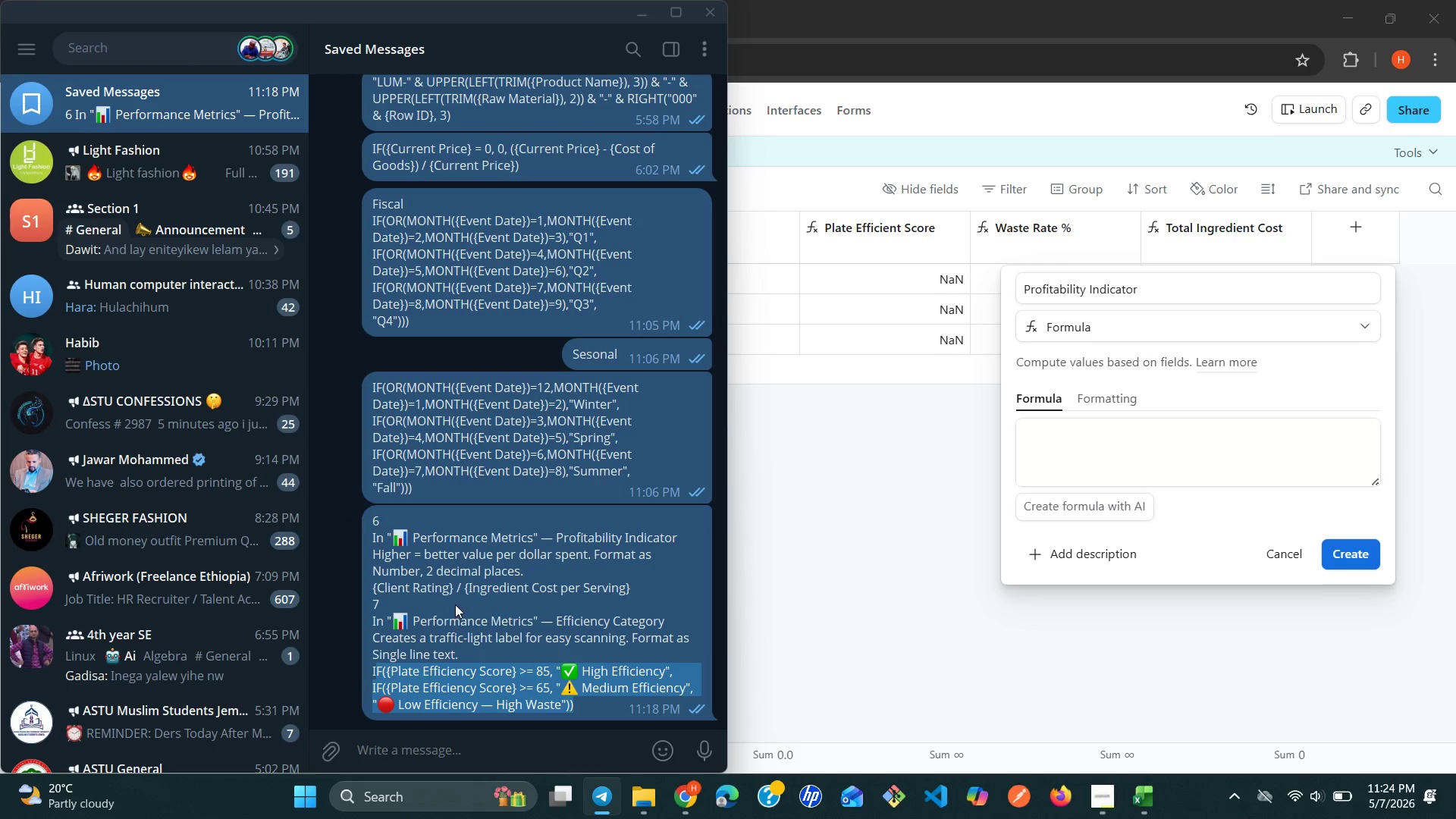 
left_click([457, 604])
 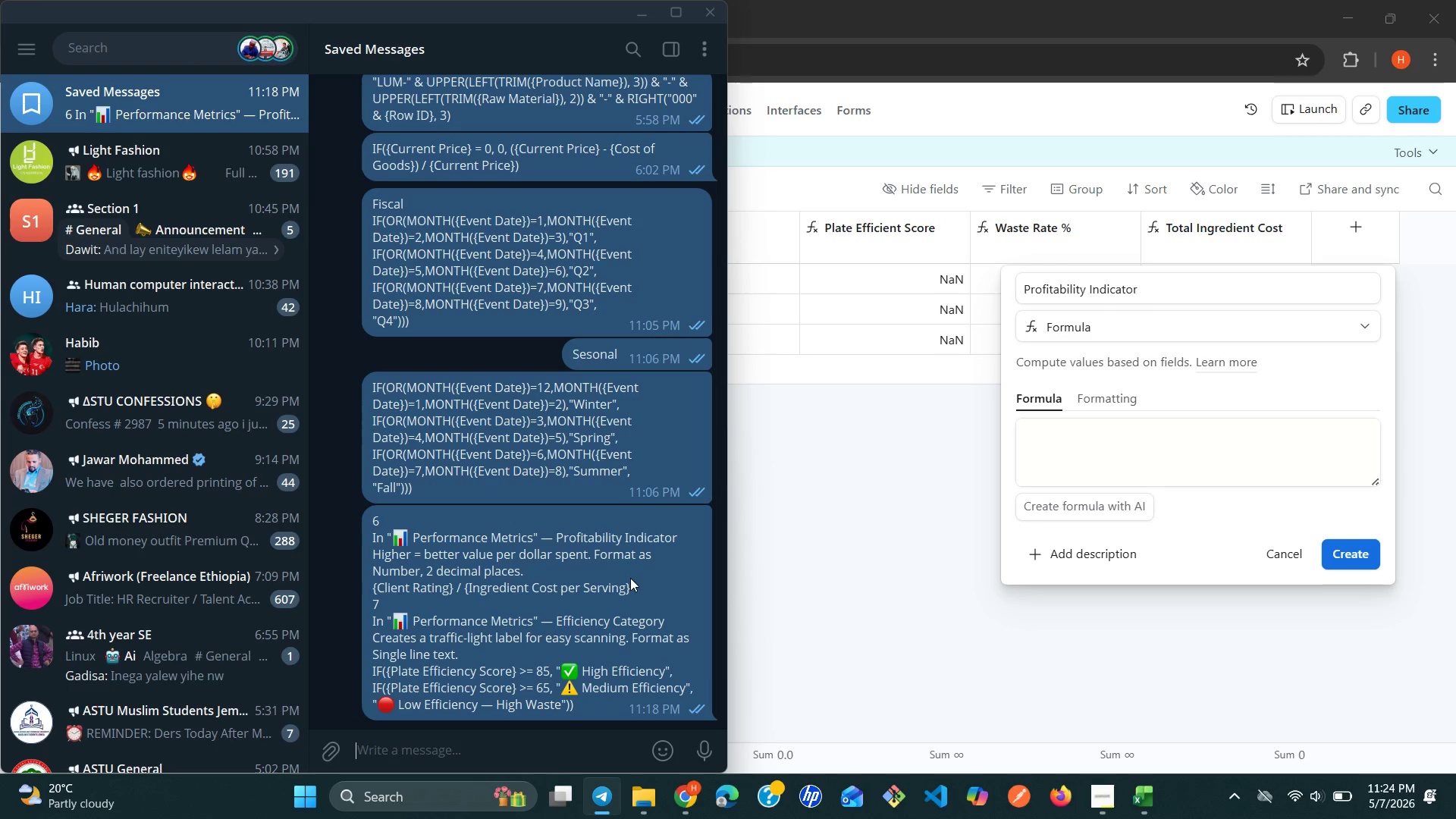 
key(Alt+AltLeft)
 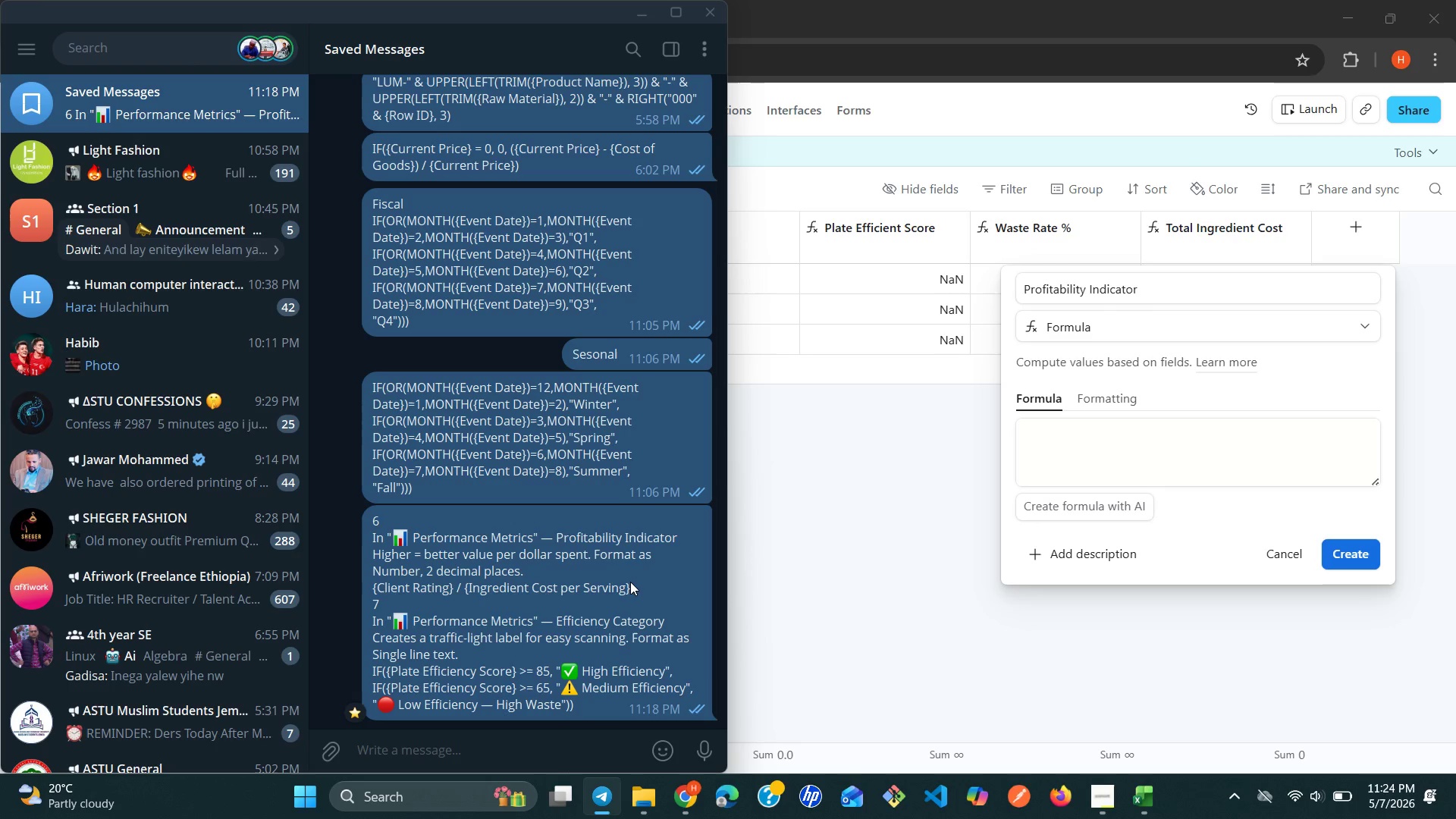 
left_click_drag(start_coordinate=[630, 582], to_coordinate=[374, 590])
 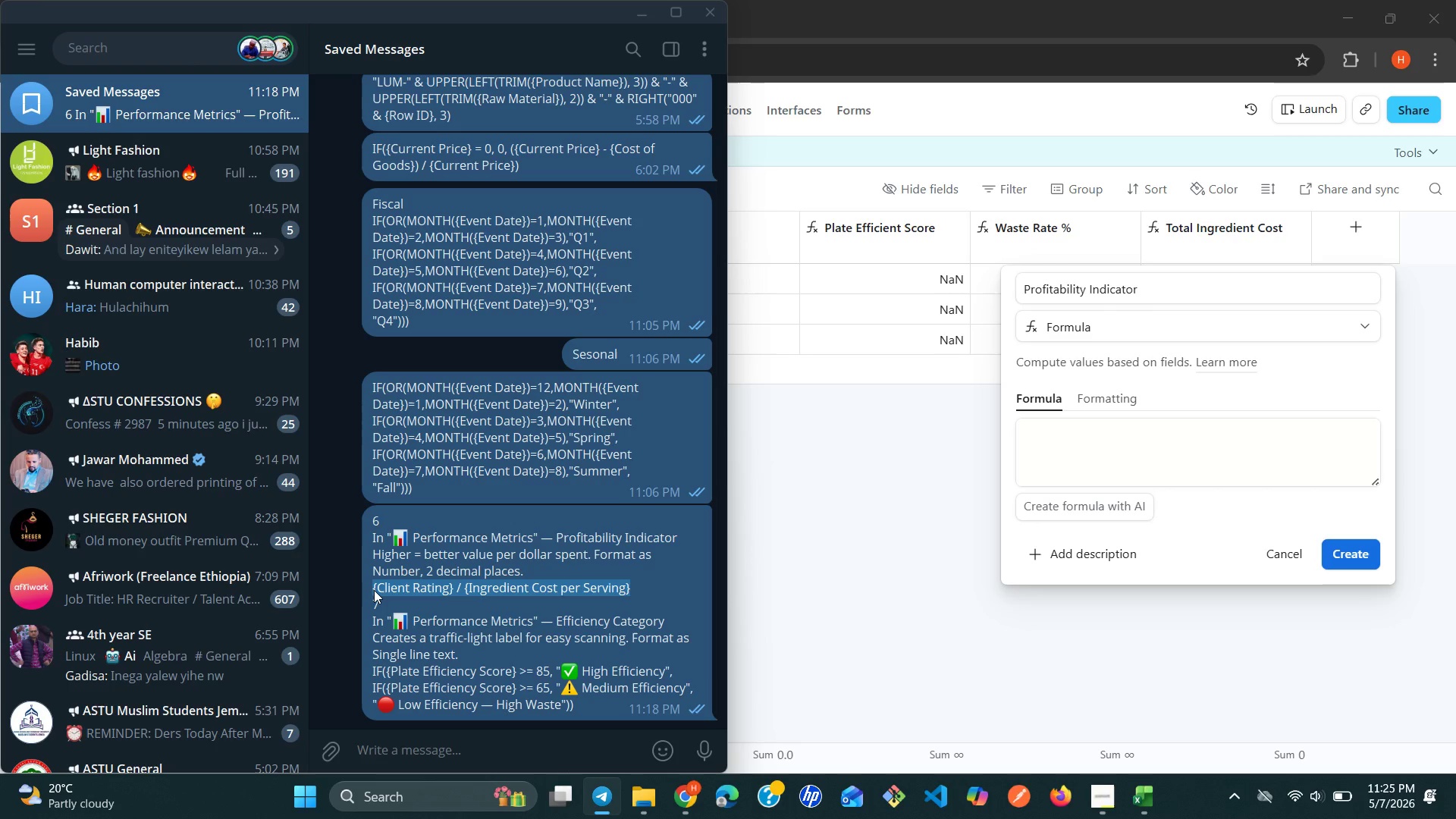 
key(Control+C)
 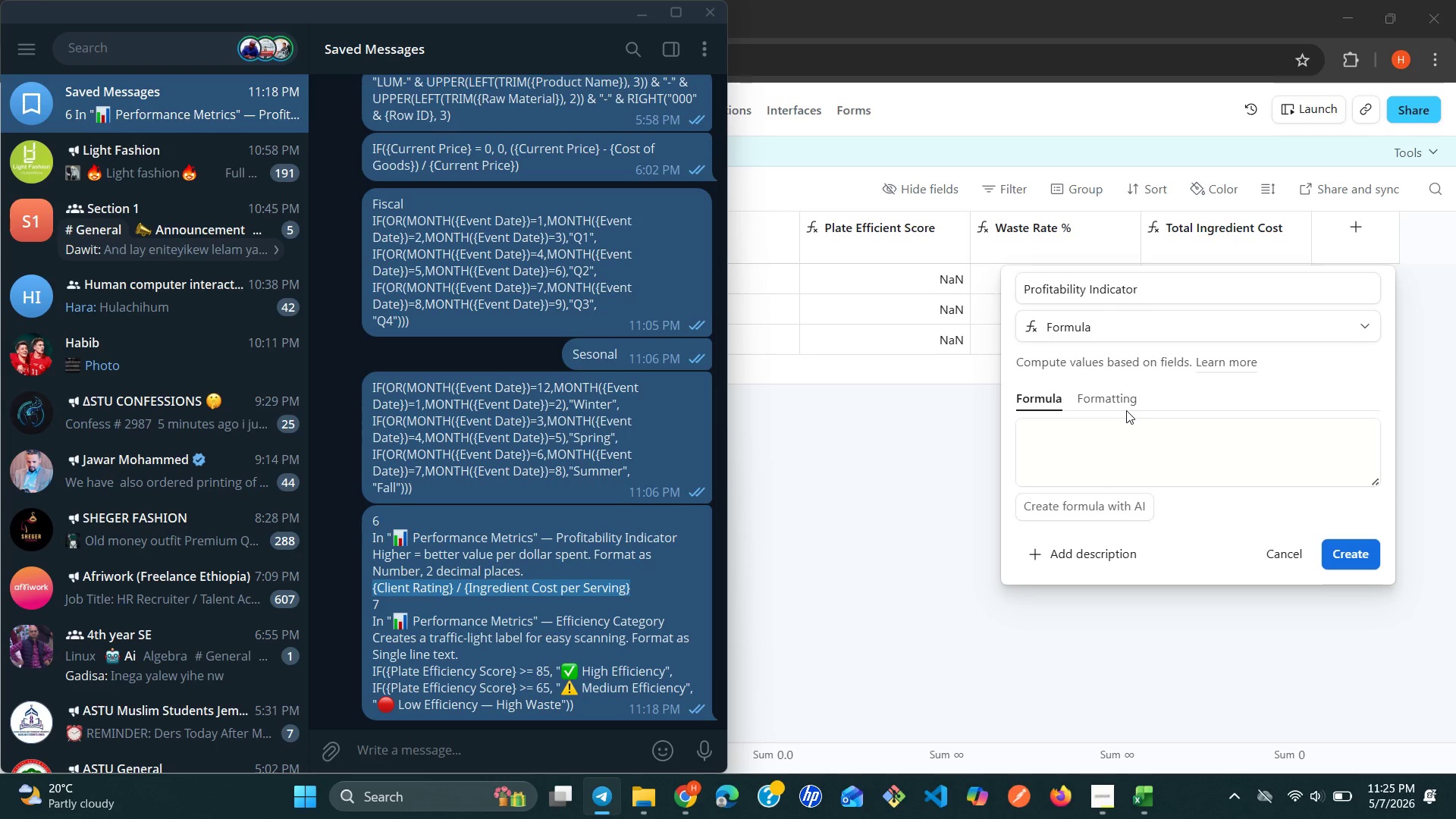 
left_click([1087, 434])
 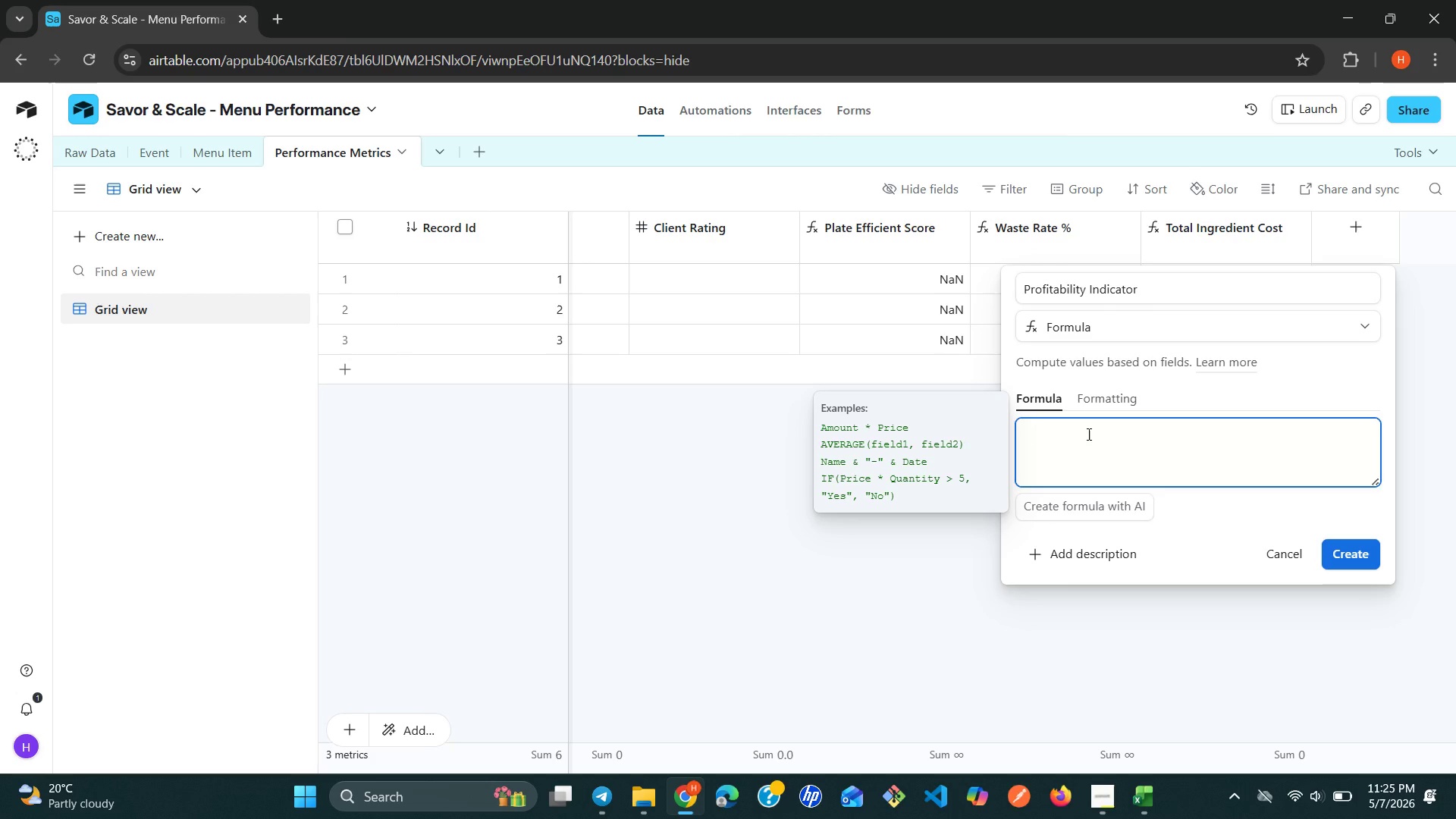 
key(Control+V)
 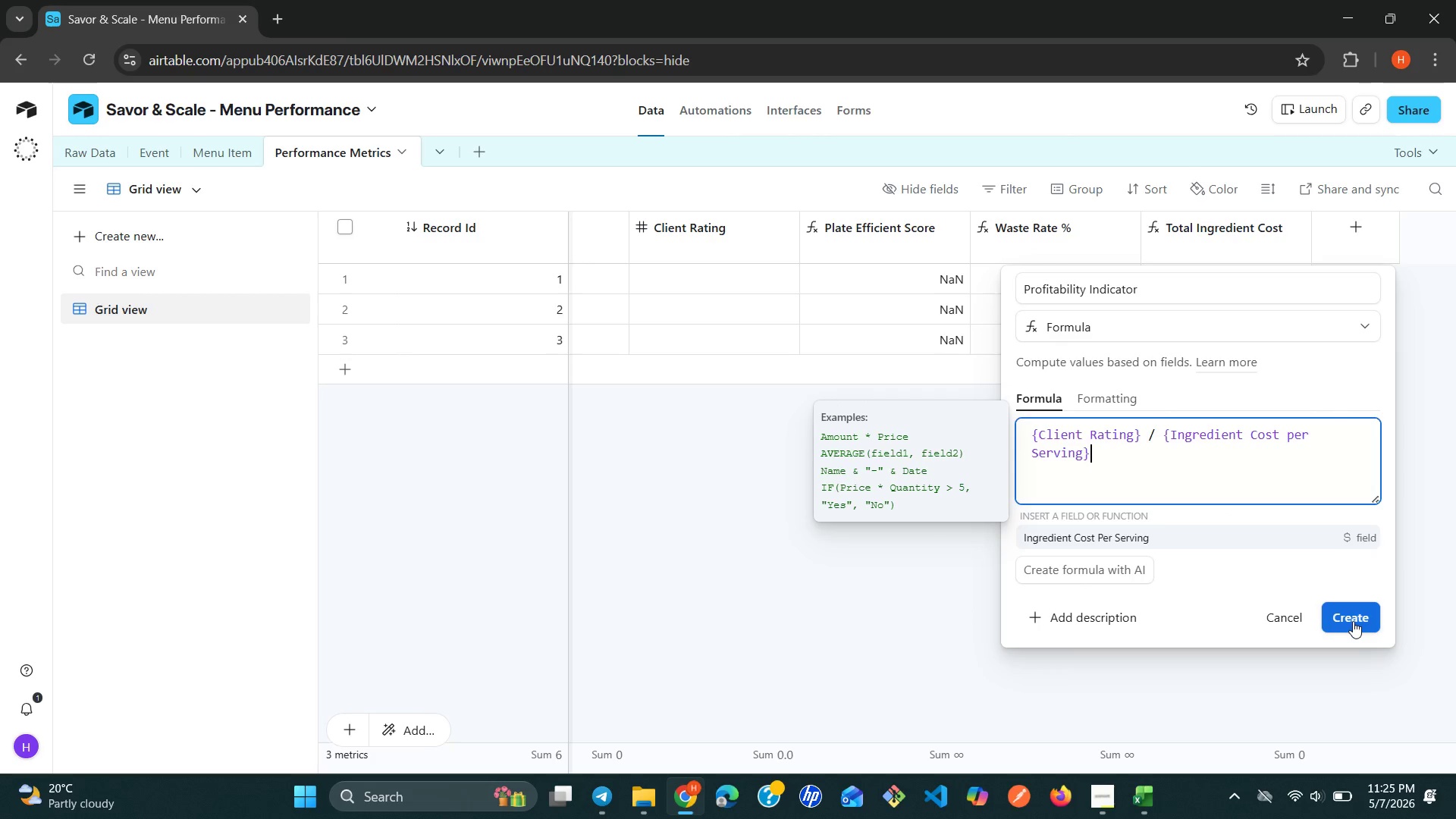 
left_click([1353, 621])
 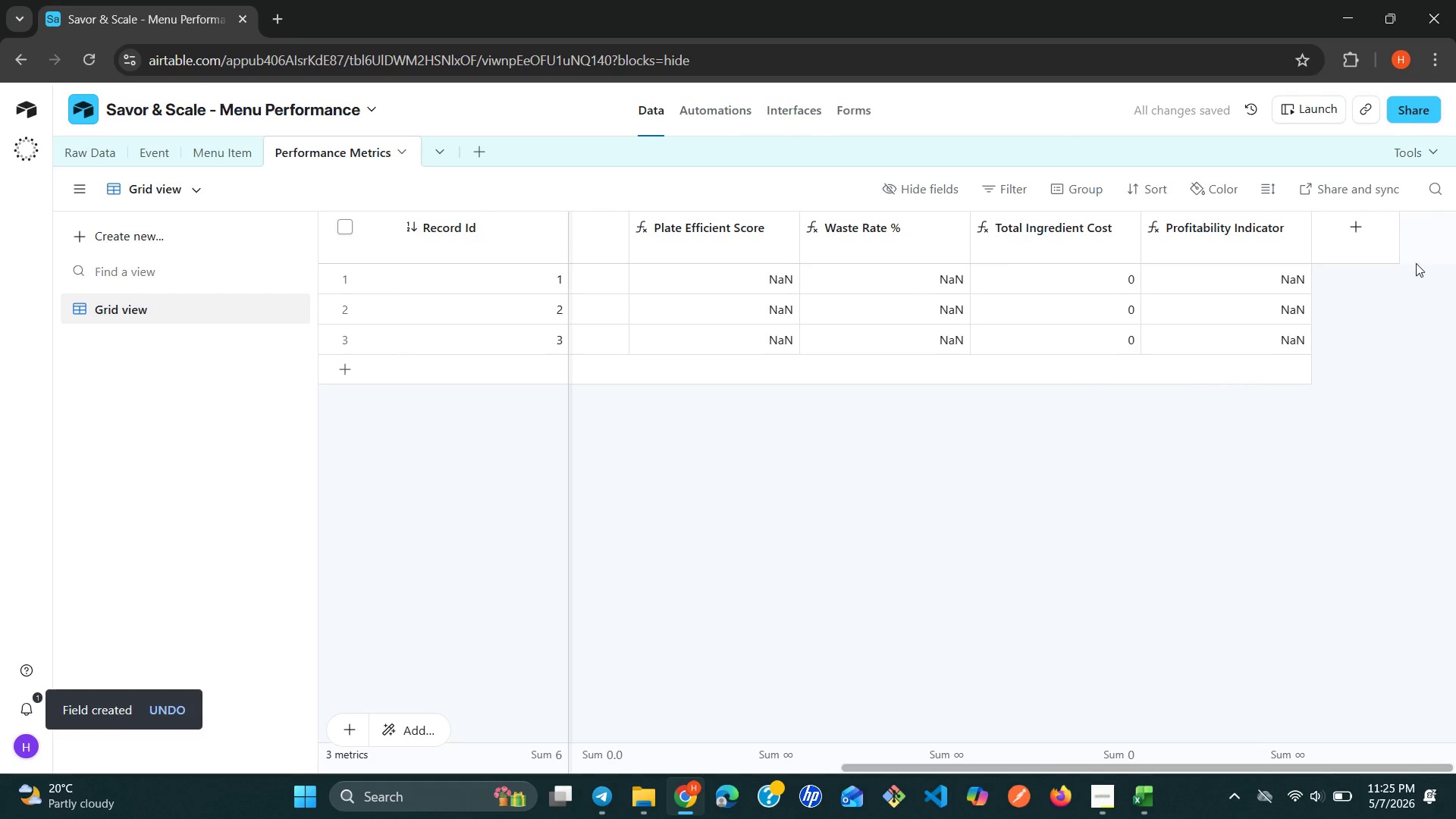 
left_click([1374, 222])
 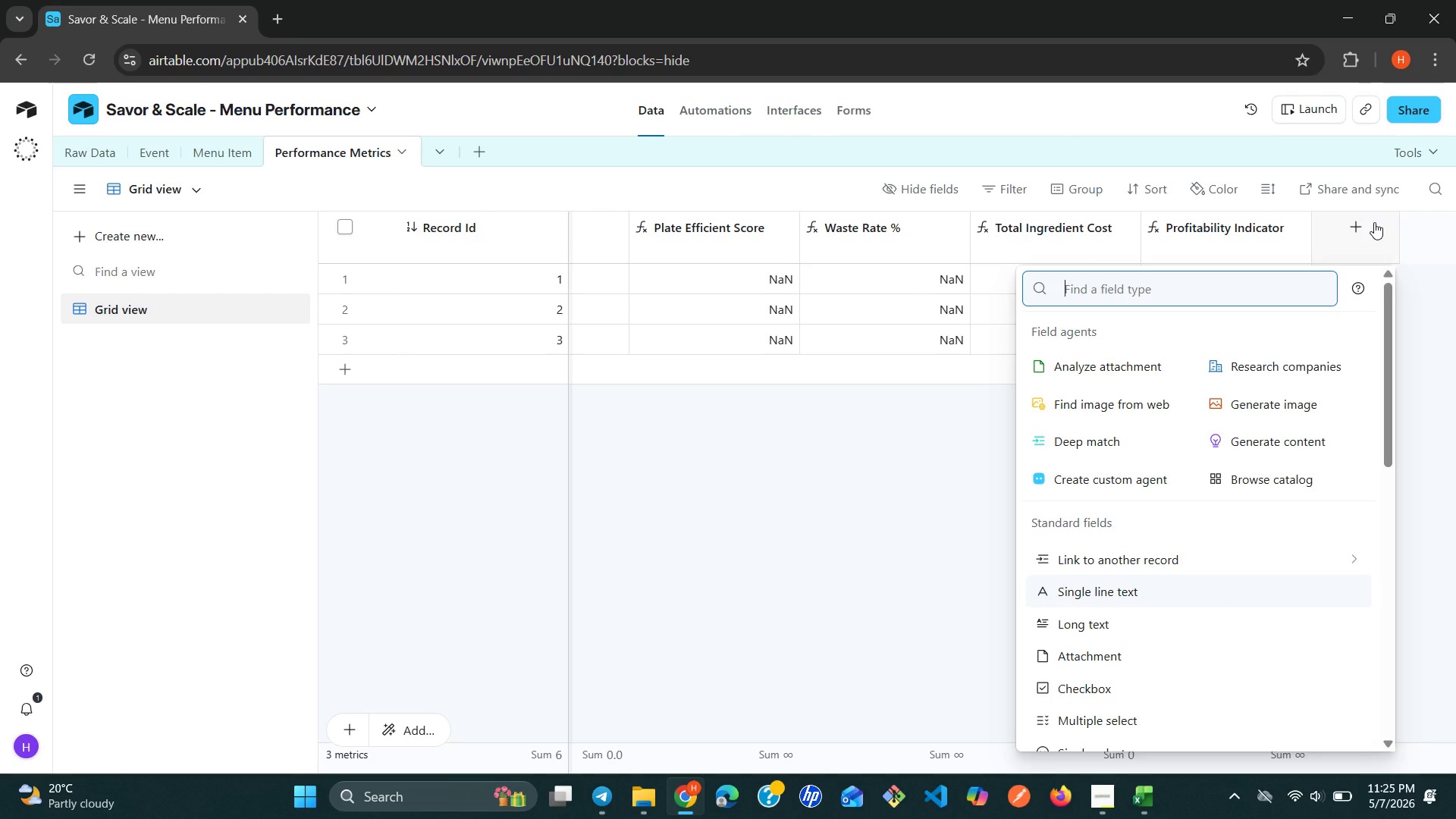 
wait(7.72)
 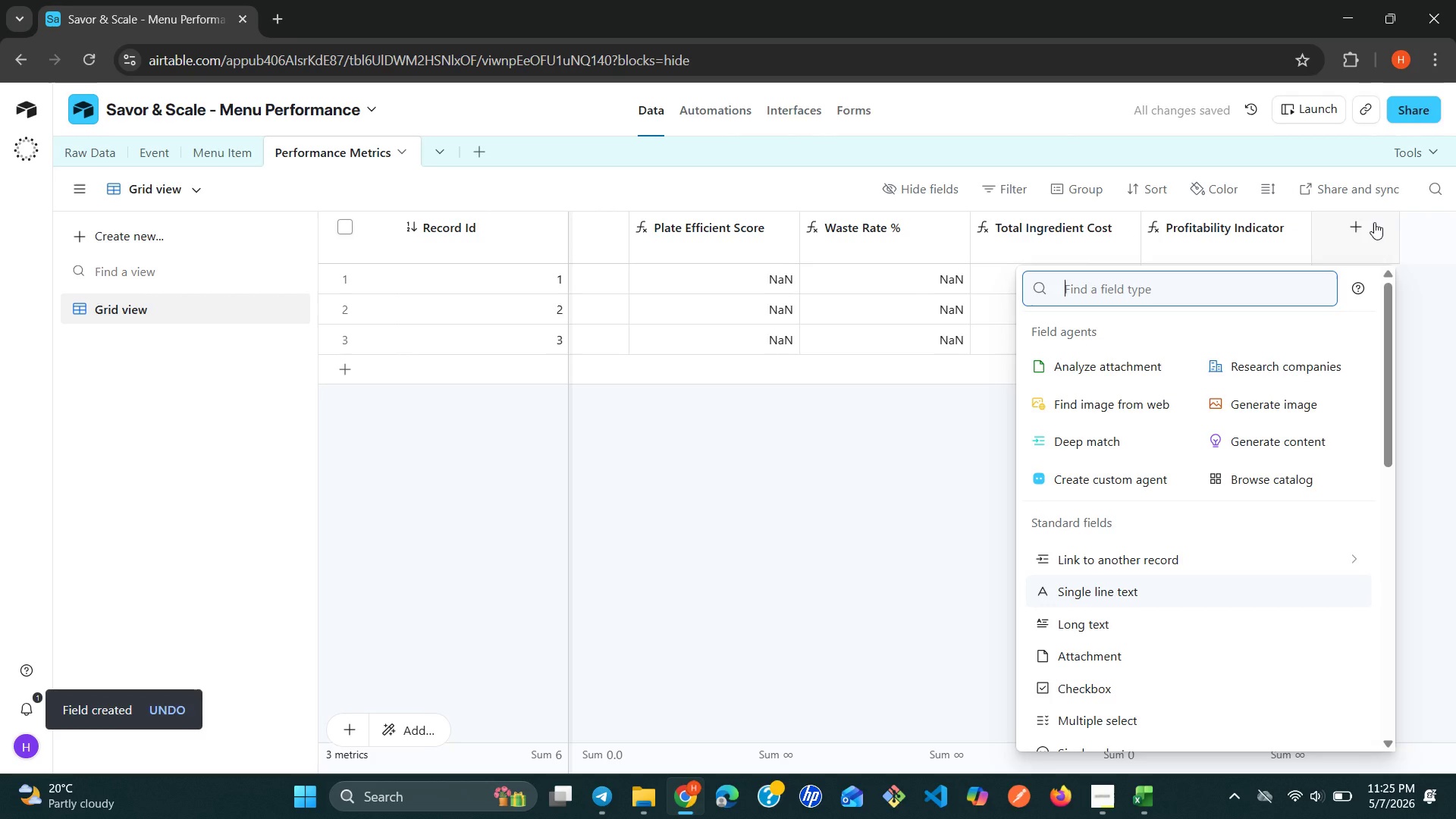 
type(fo)
 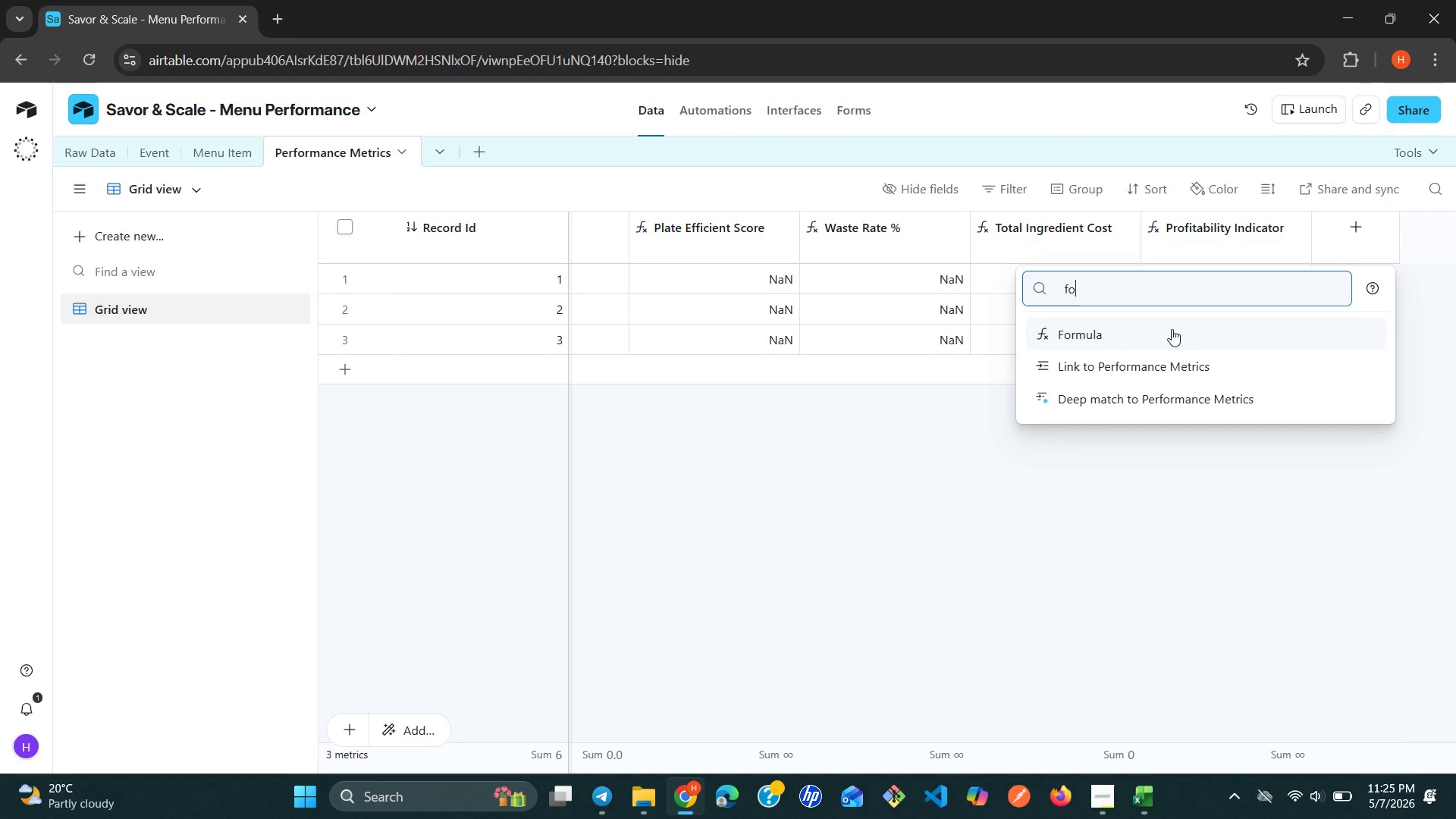 
left_click([1150, 340])
 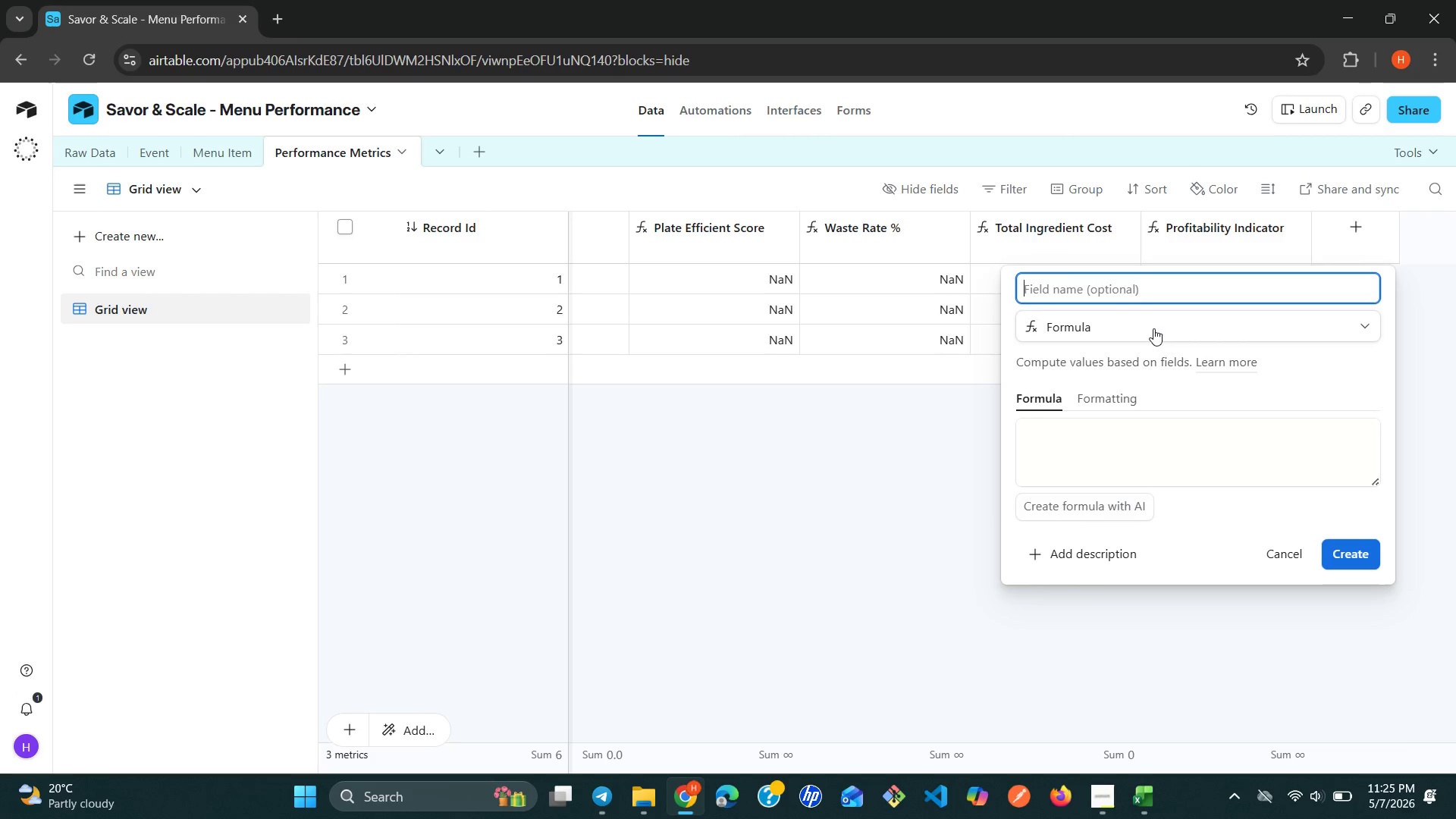 
type(Effiency )
key(Backspace)
key(Backspace)
 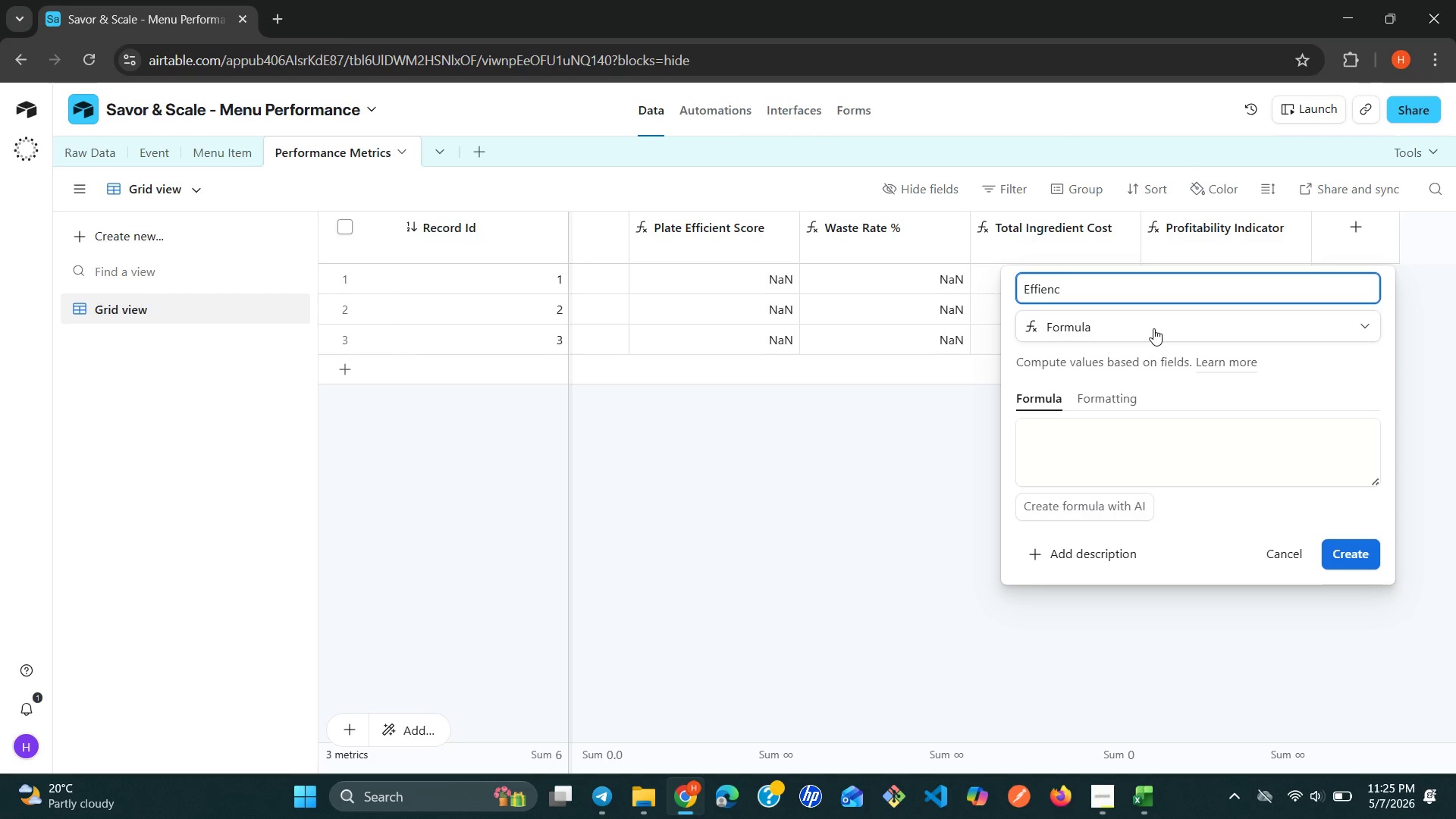 
key(Backspace)
key(Backspace)
key(Backspace)
type(ciency )
 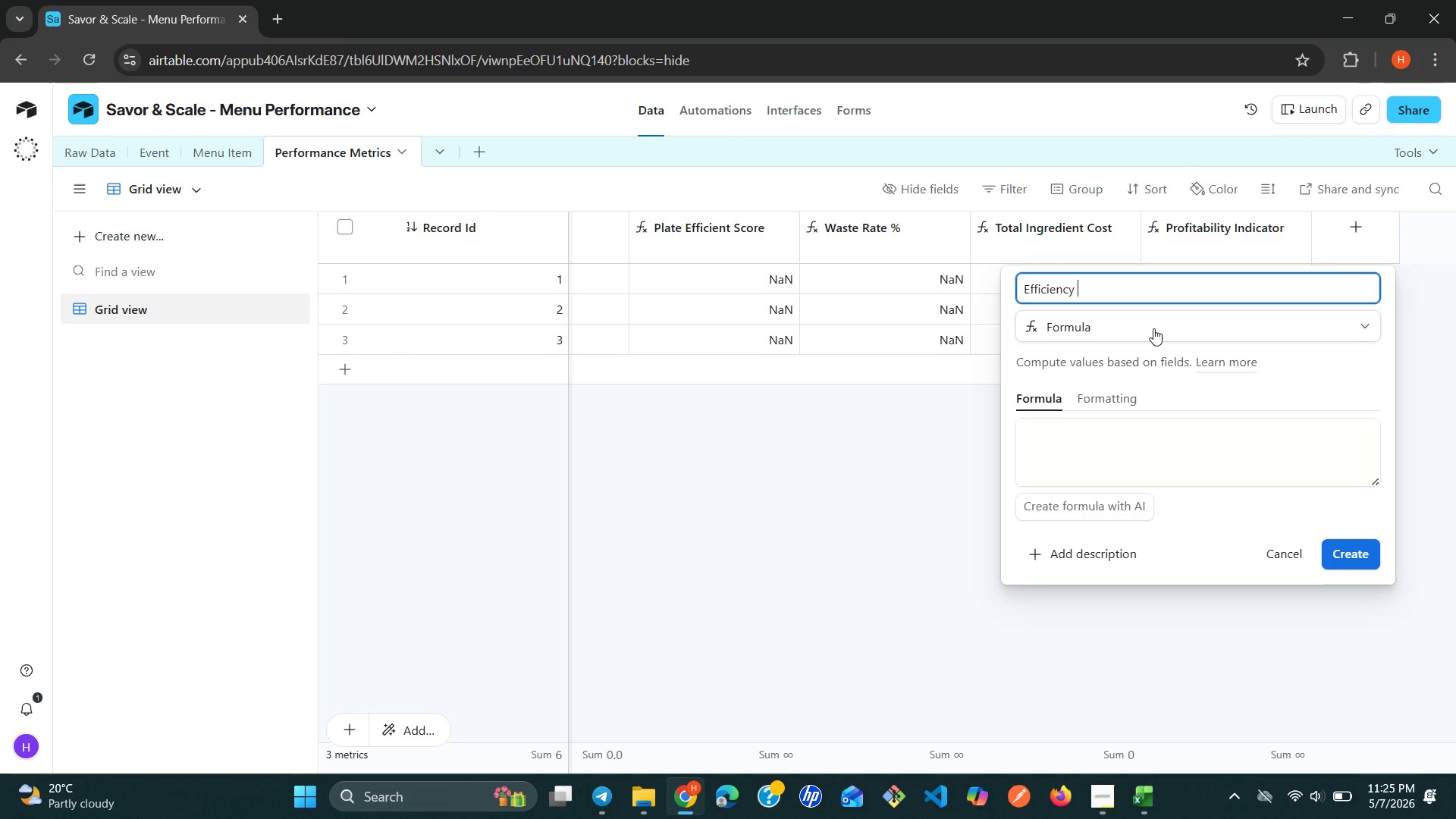 
type(Category)
 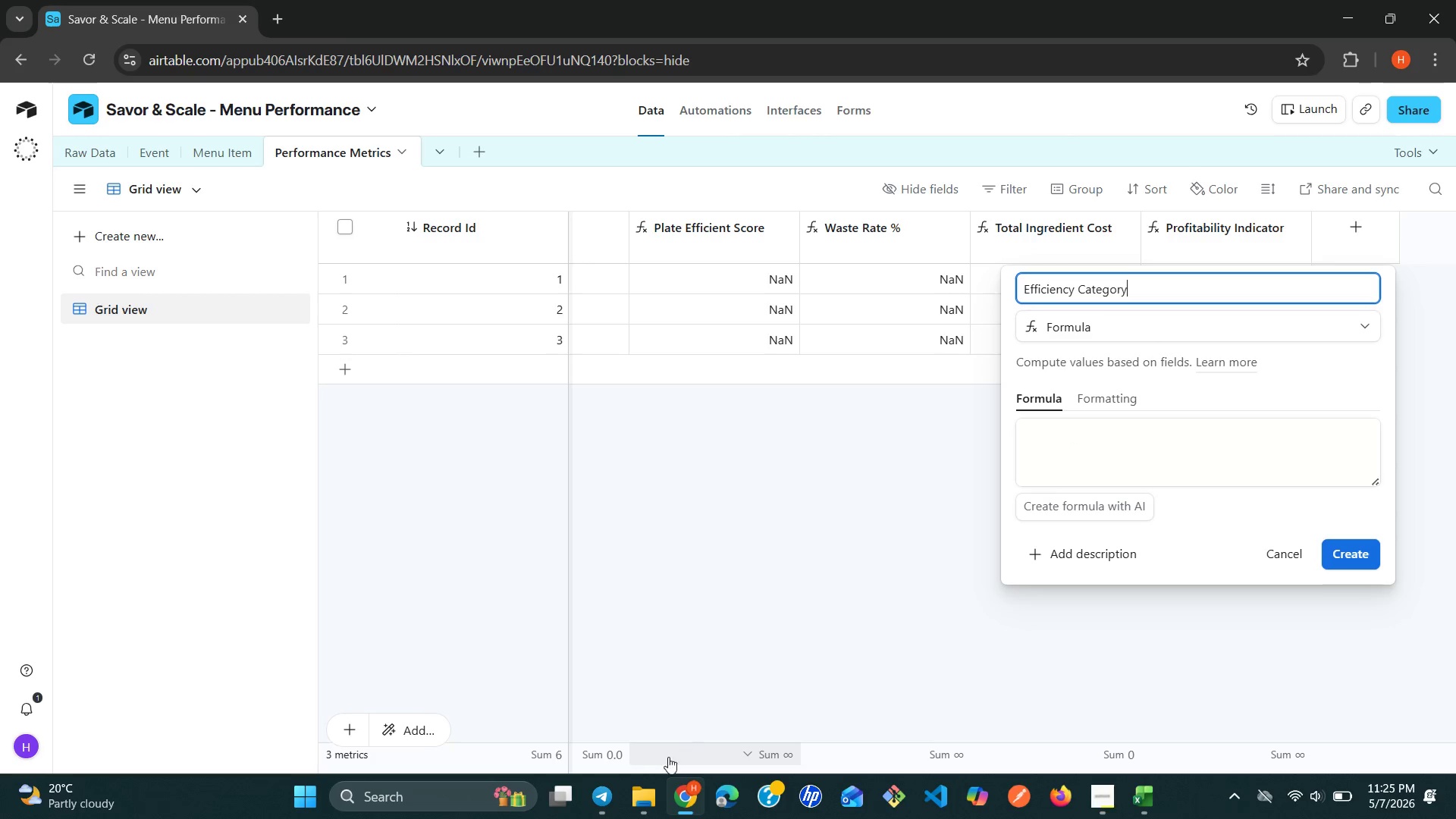 
left_click([606, 799])
 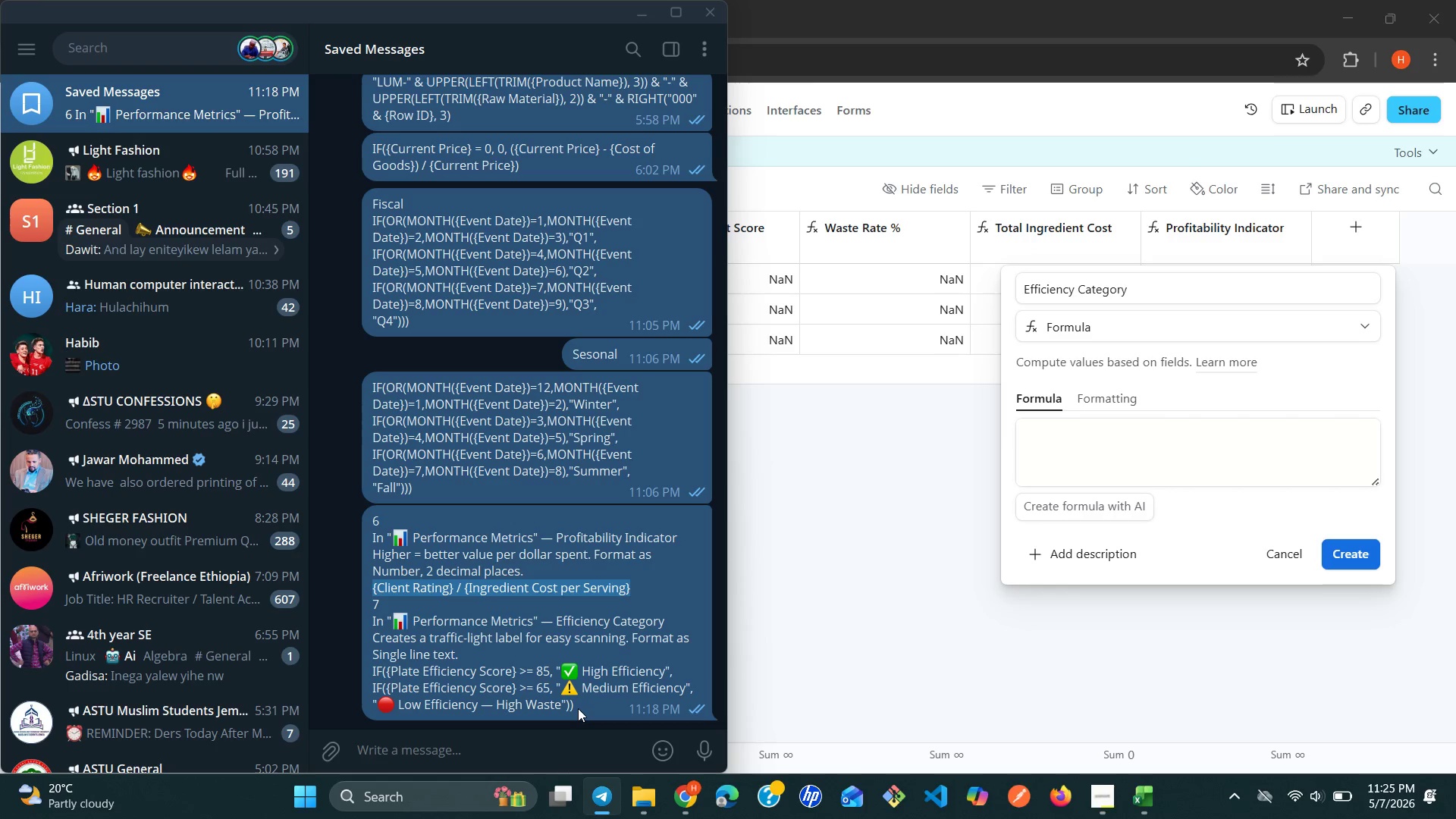 
left_click_drag(start_coordinate=[578, 708], to_coordinate=[372, 673])
 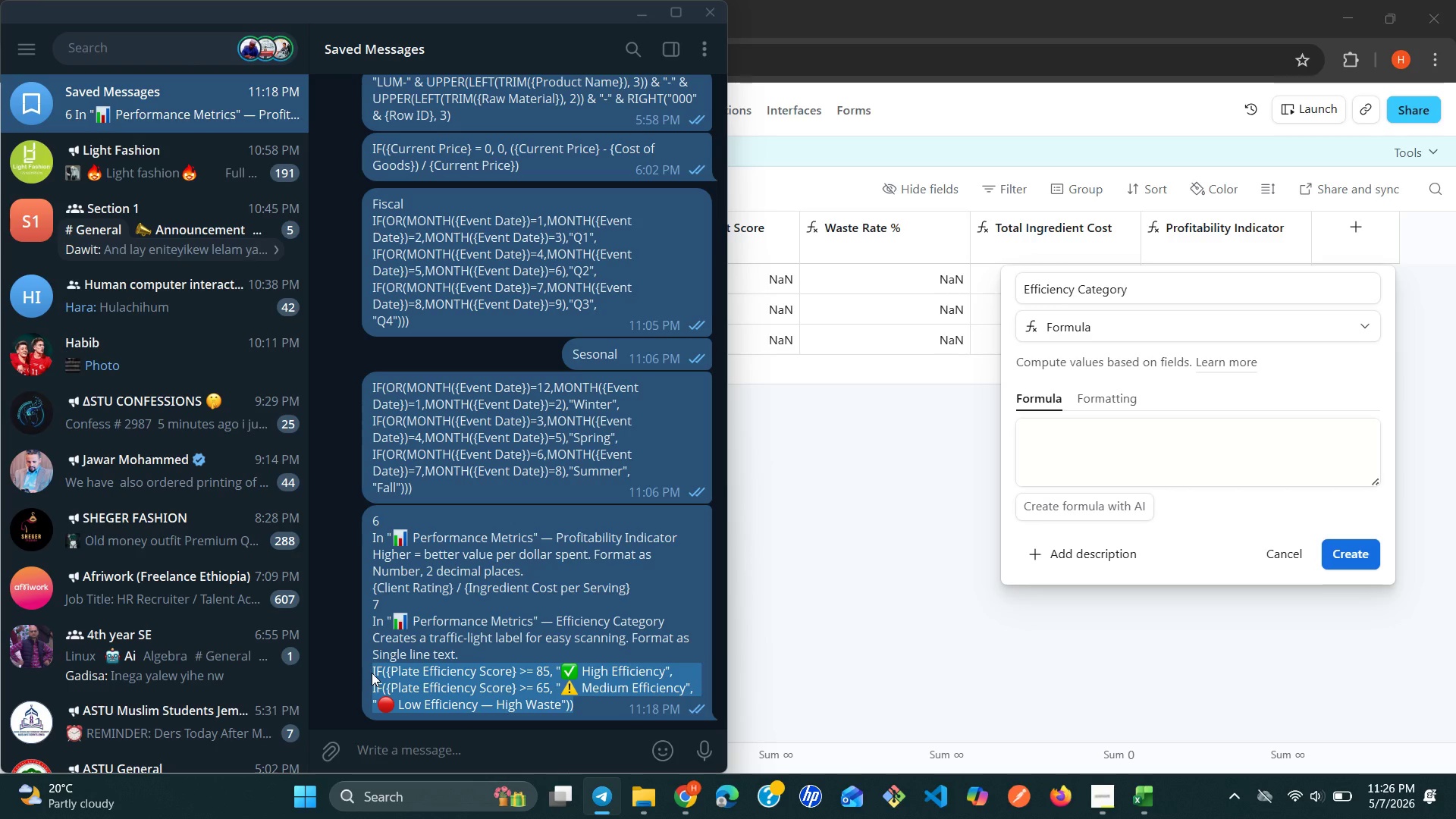 
key(Control+C)
 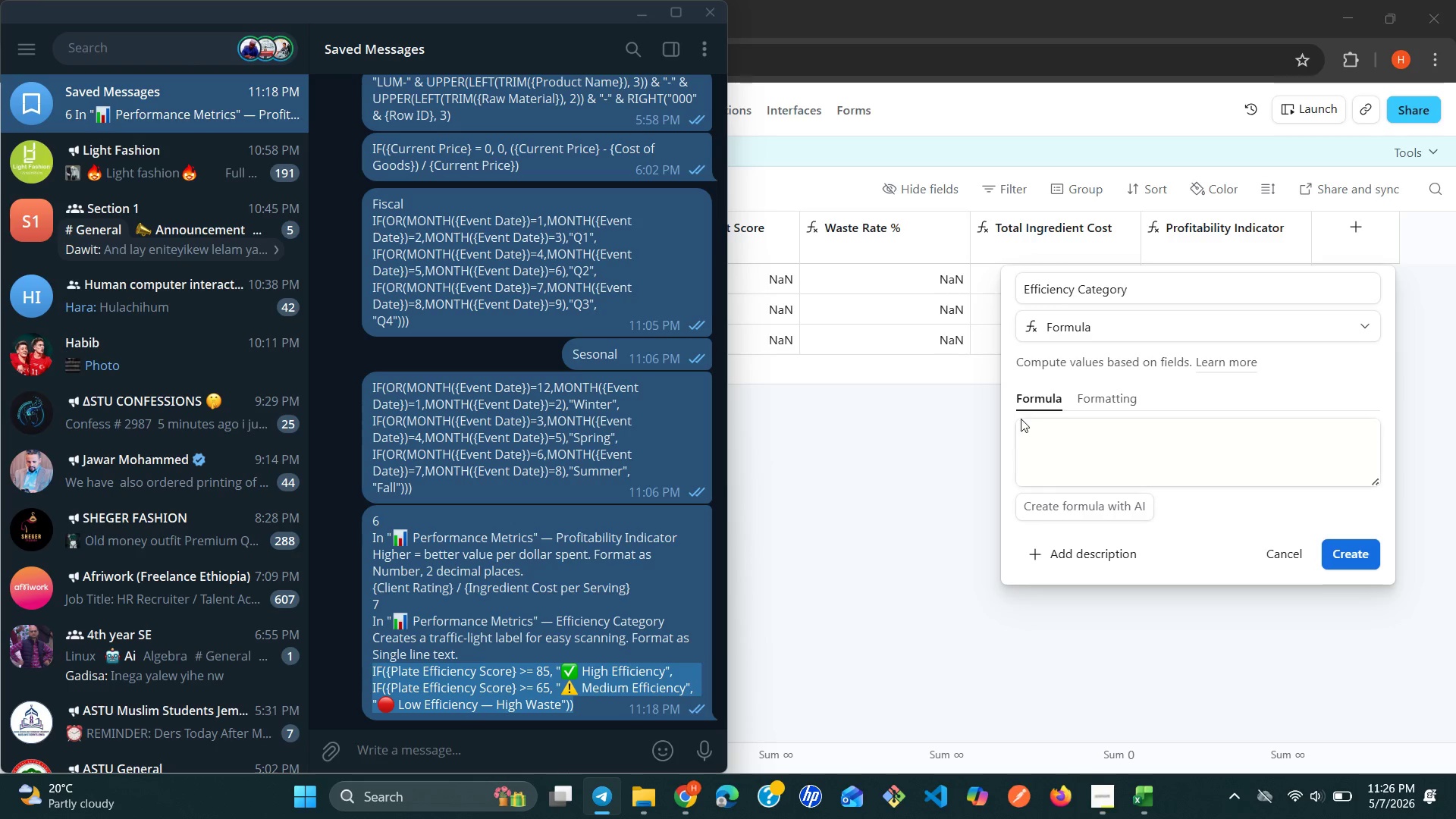 
left_click([1056, 437])
 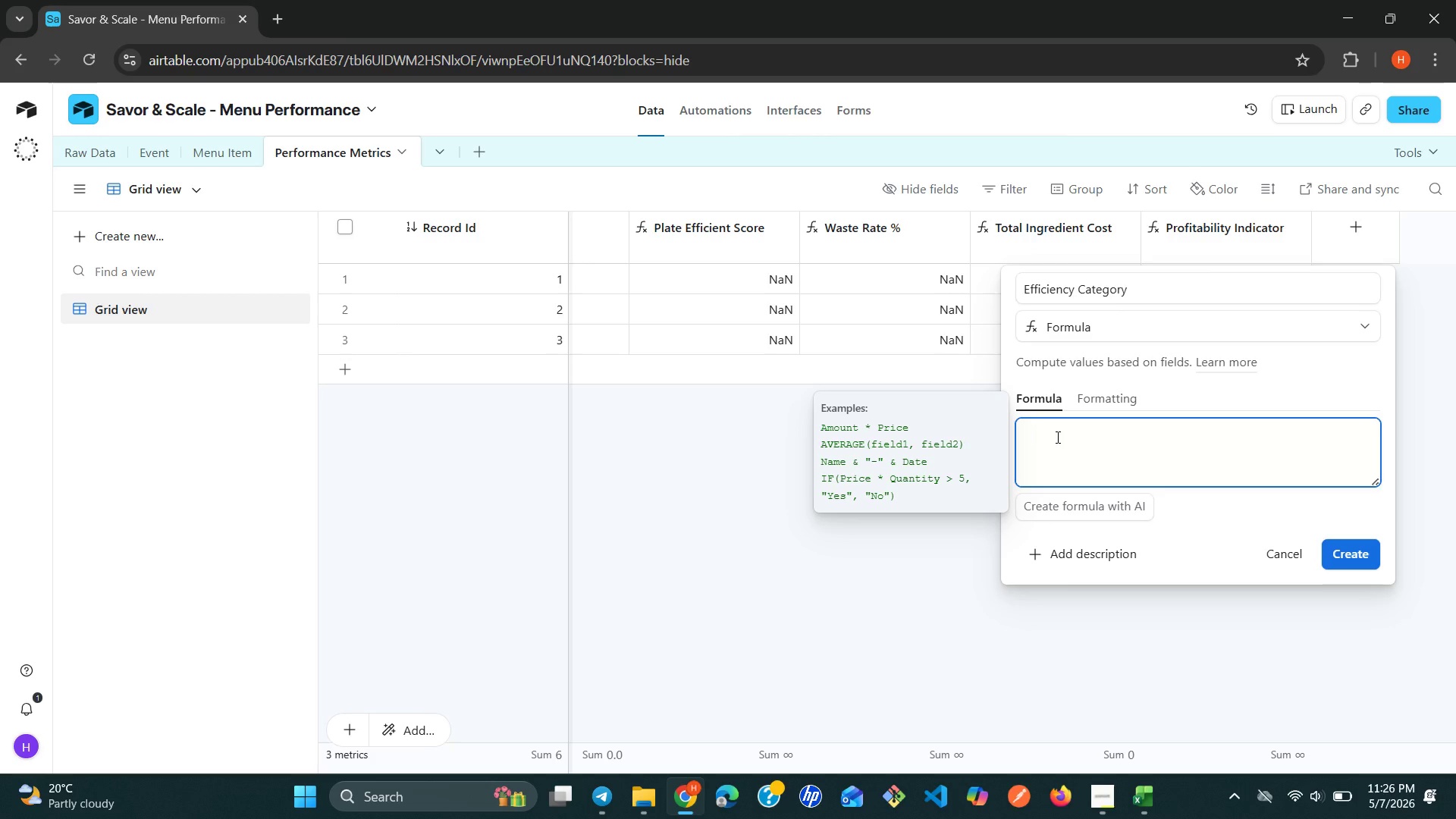 
key(Control+ControlLeft)
 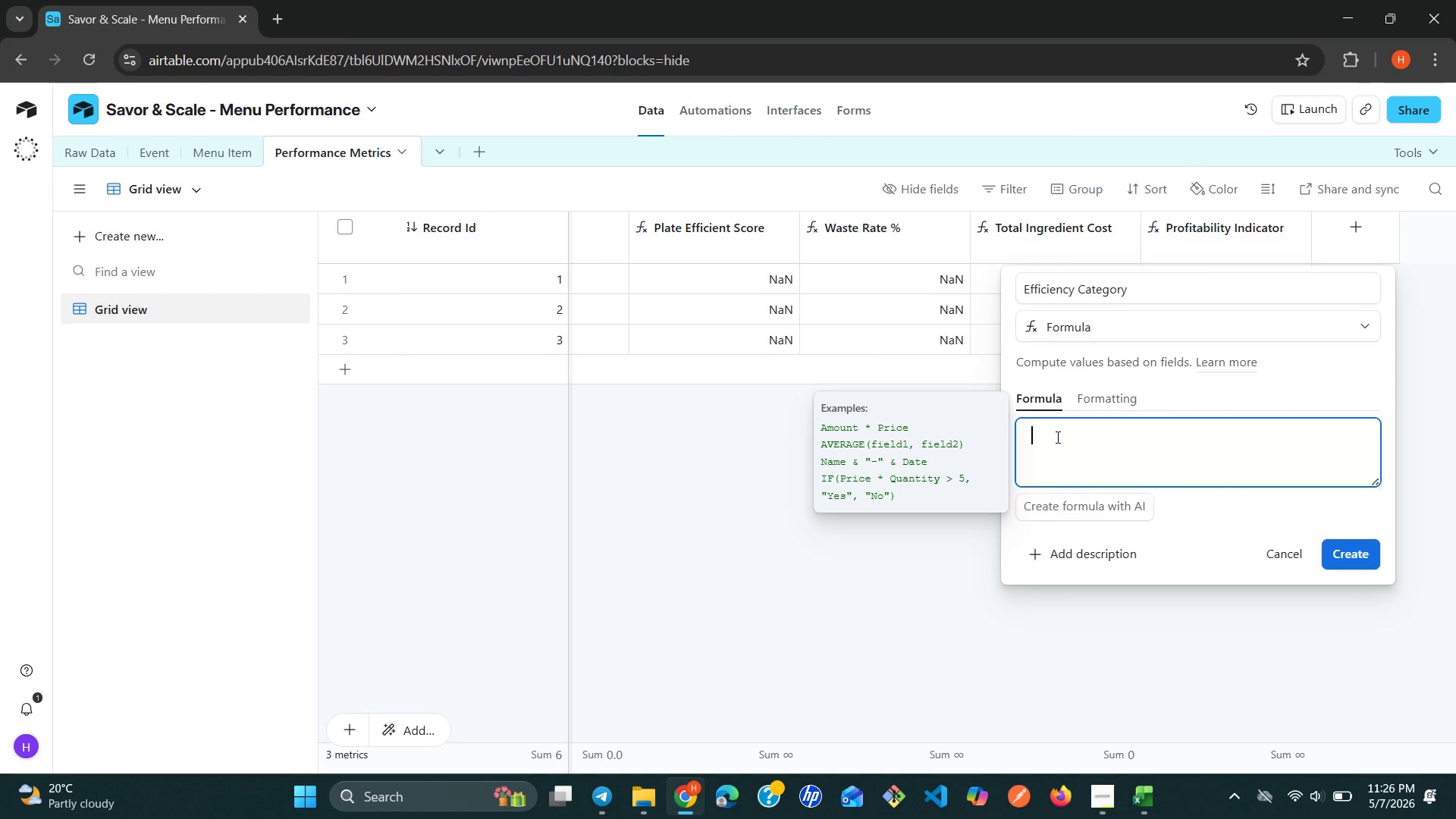 
key(Control+V)
 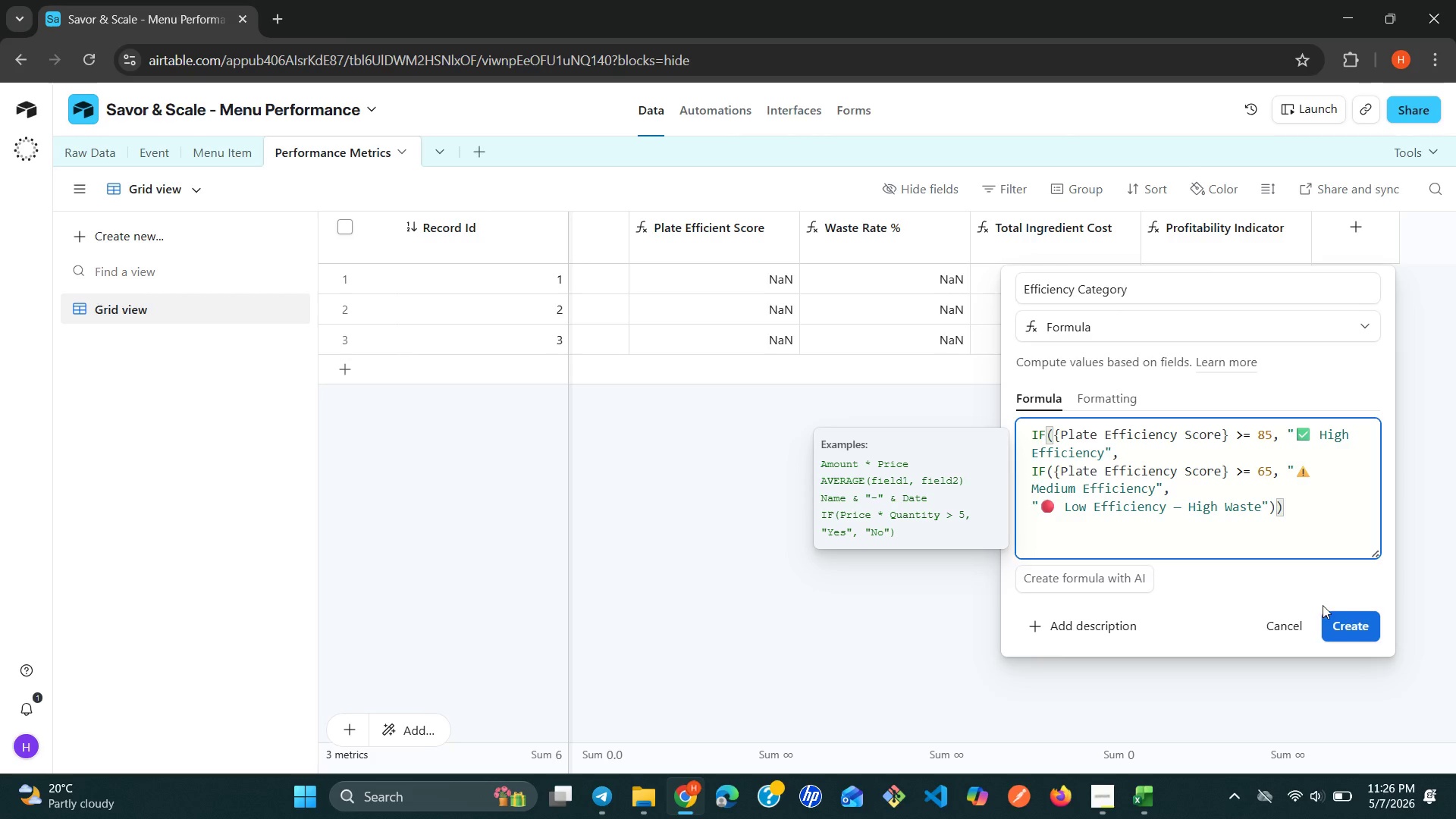 
left_click([1350, 631])